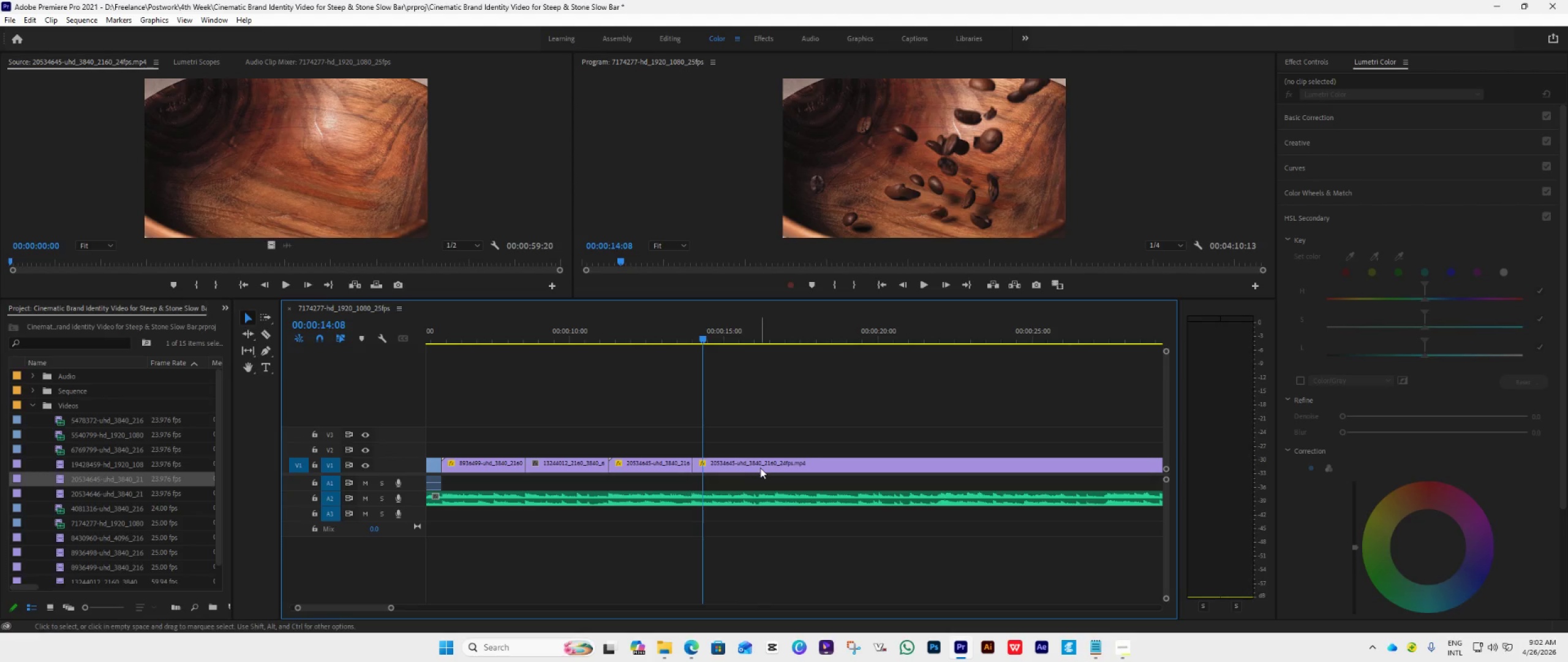 
left_click([766, 465])
 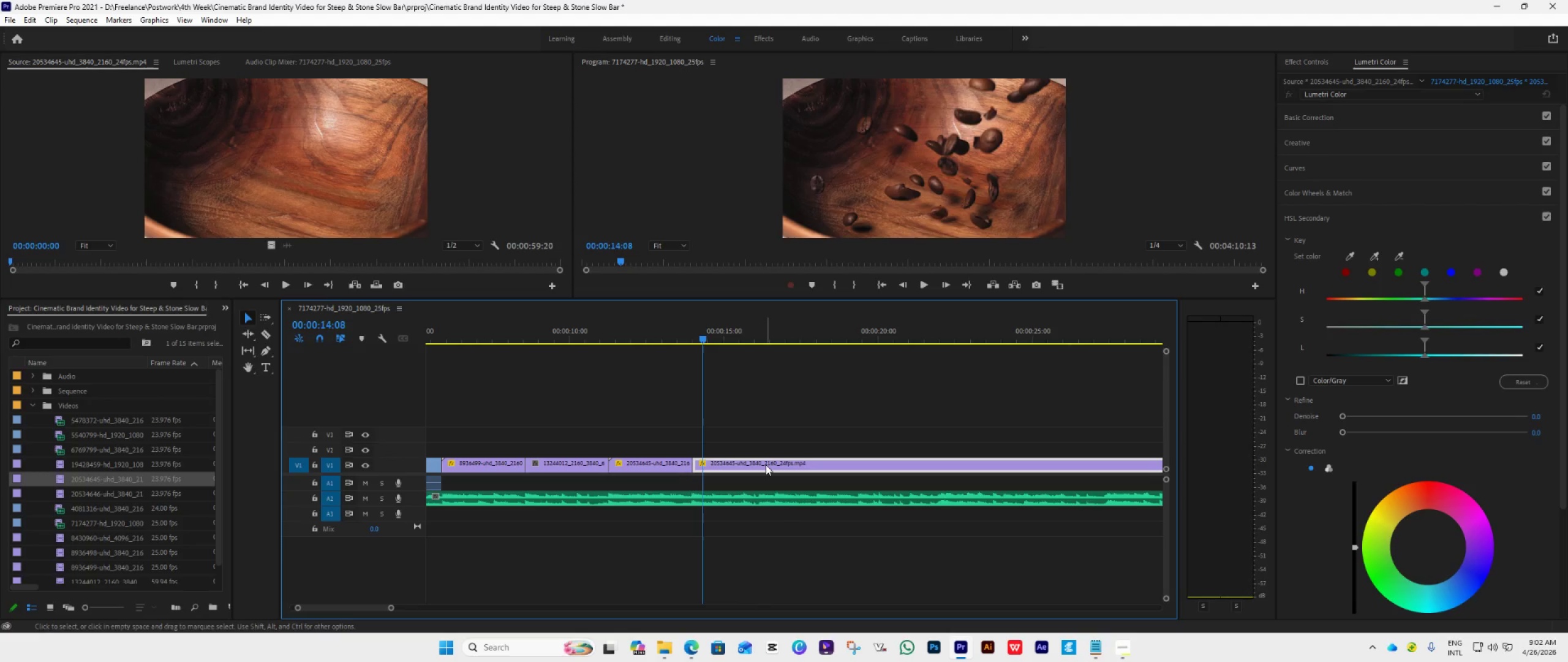 
key(Delete)
 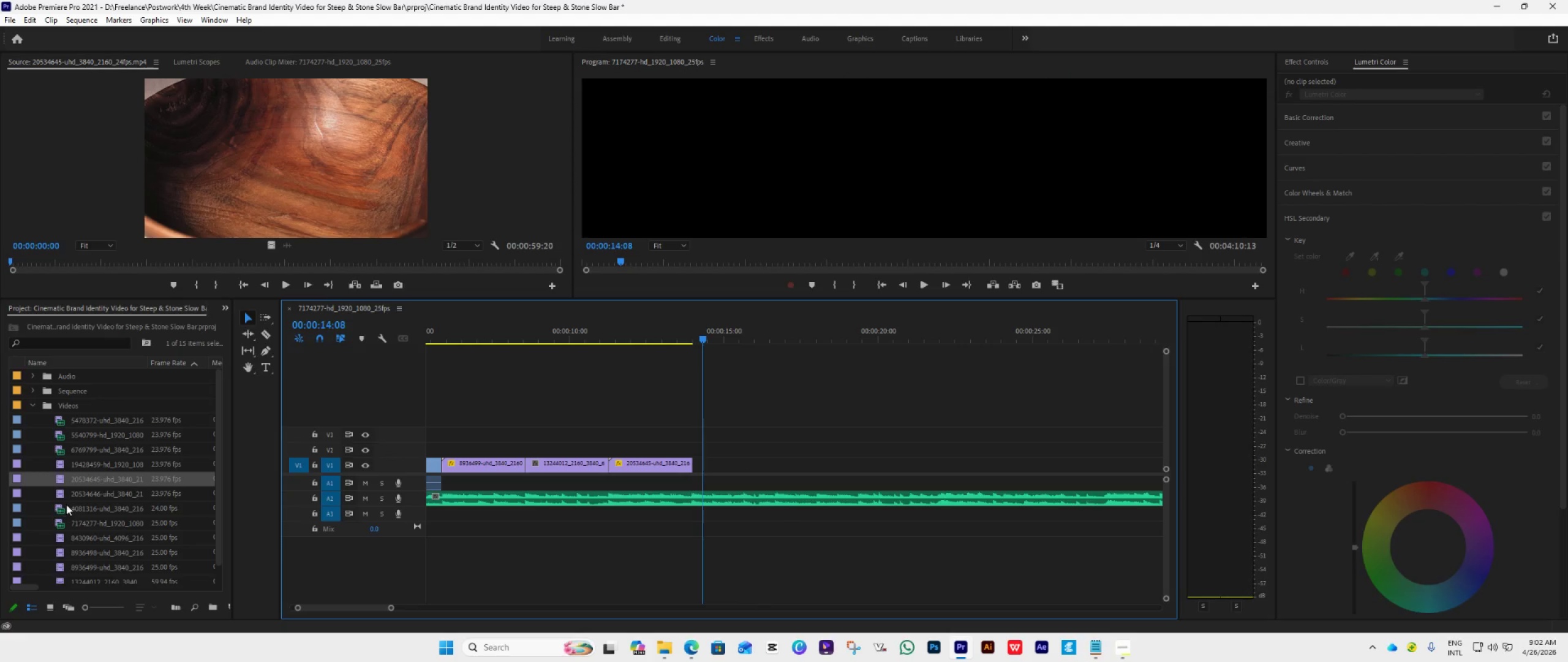 
double_click([64, 496])
 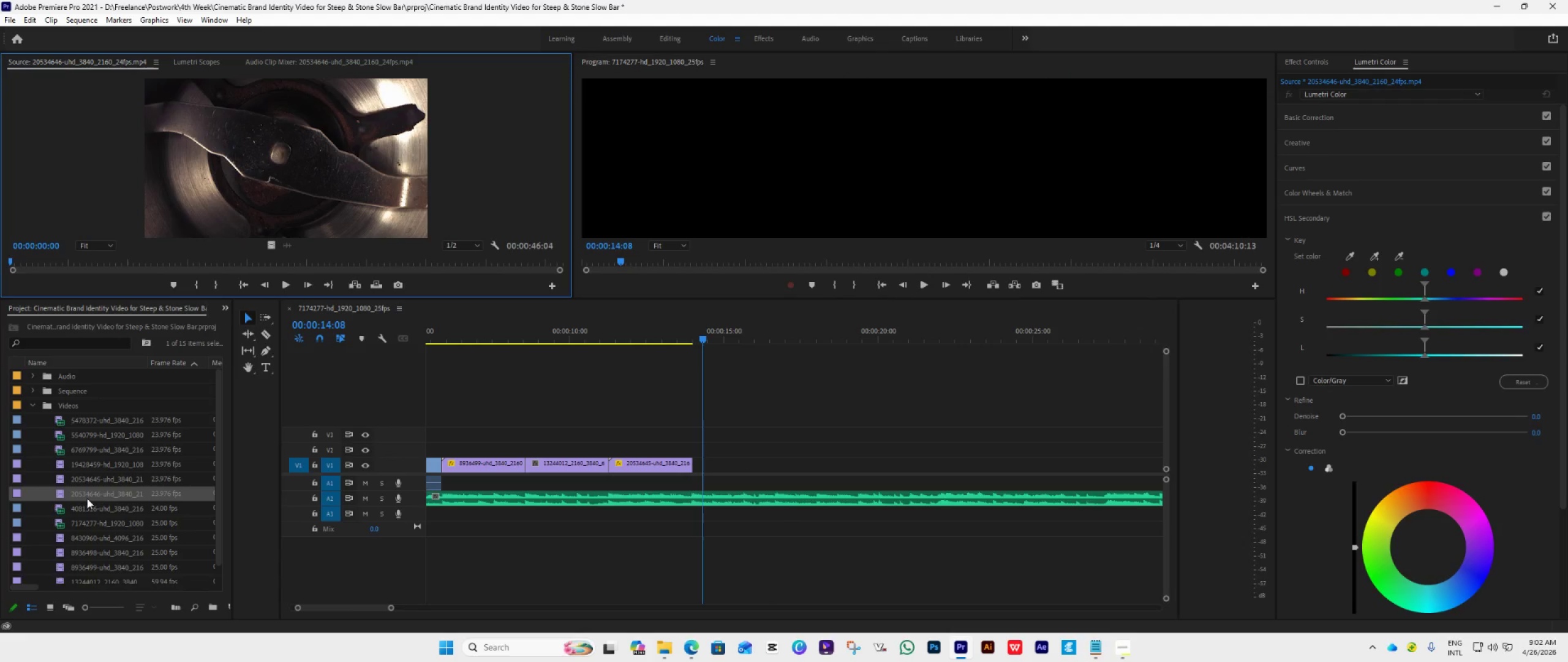 
left_click_drag(start_coordinate=[86, 495], to_coordinate=[692, 473])
 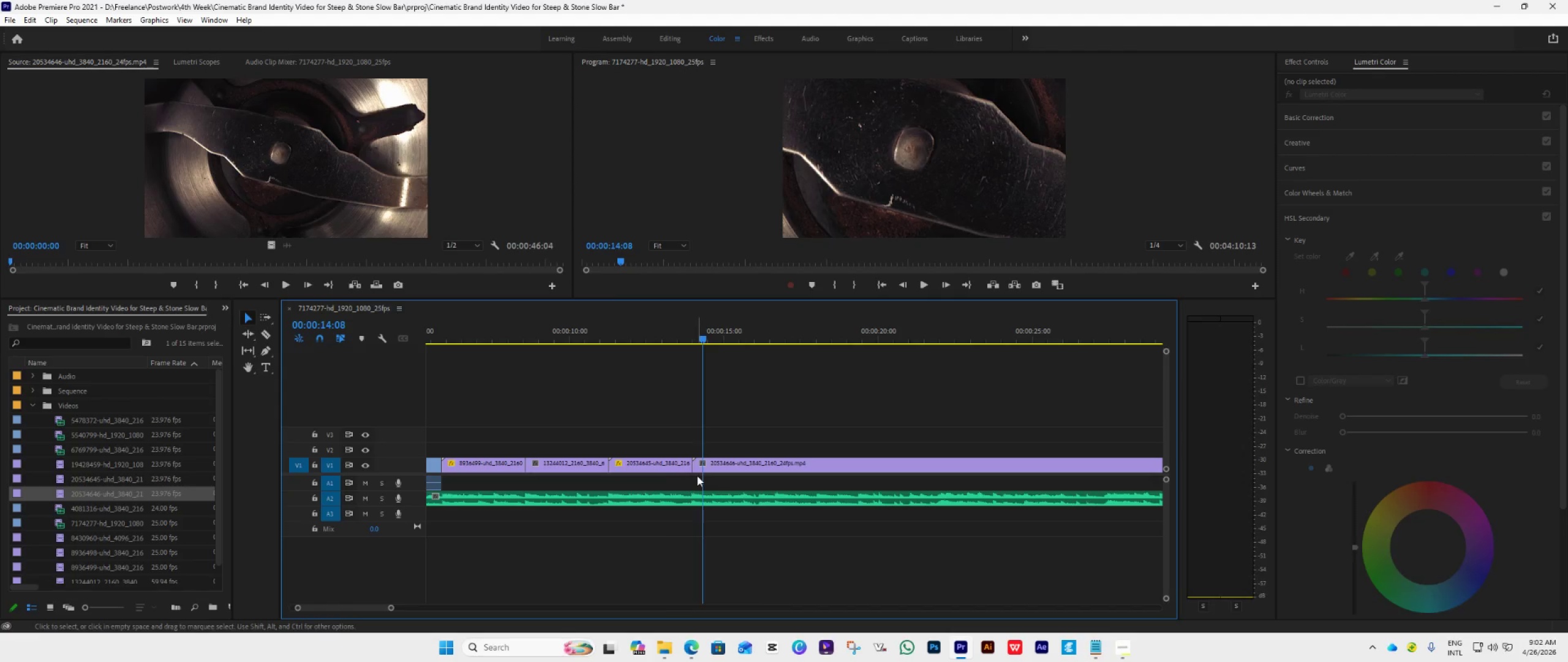 
scroll: coordinate [702, 508], scroll_direction: down, amount: 8.0
 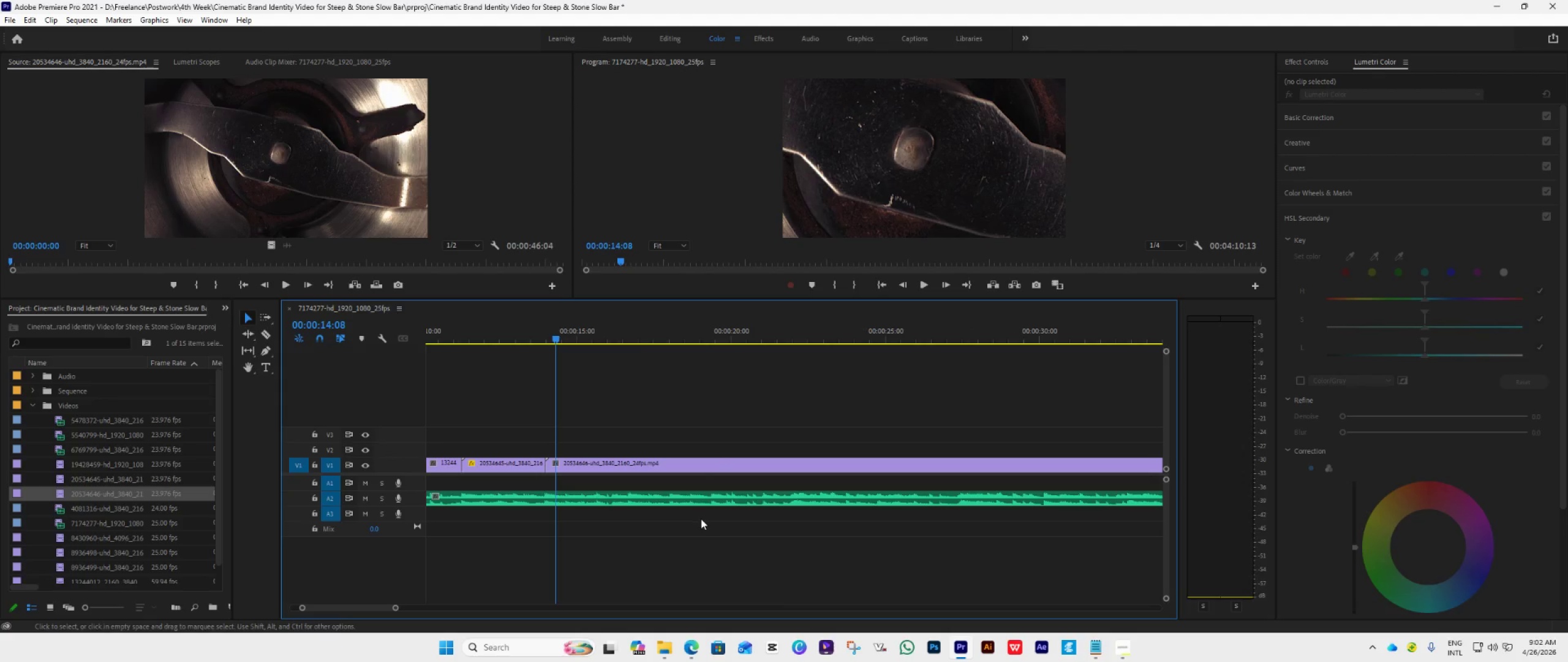 
key(Space)
 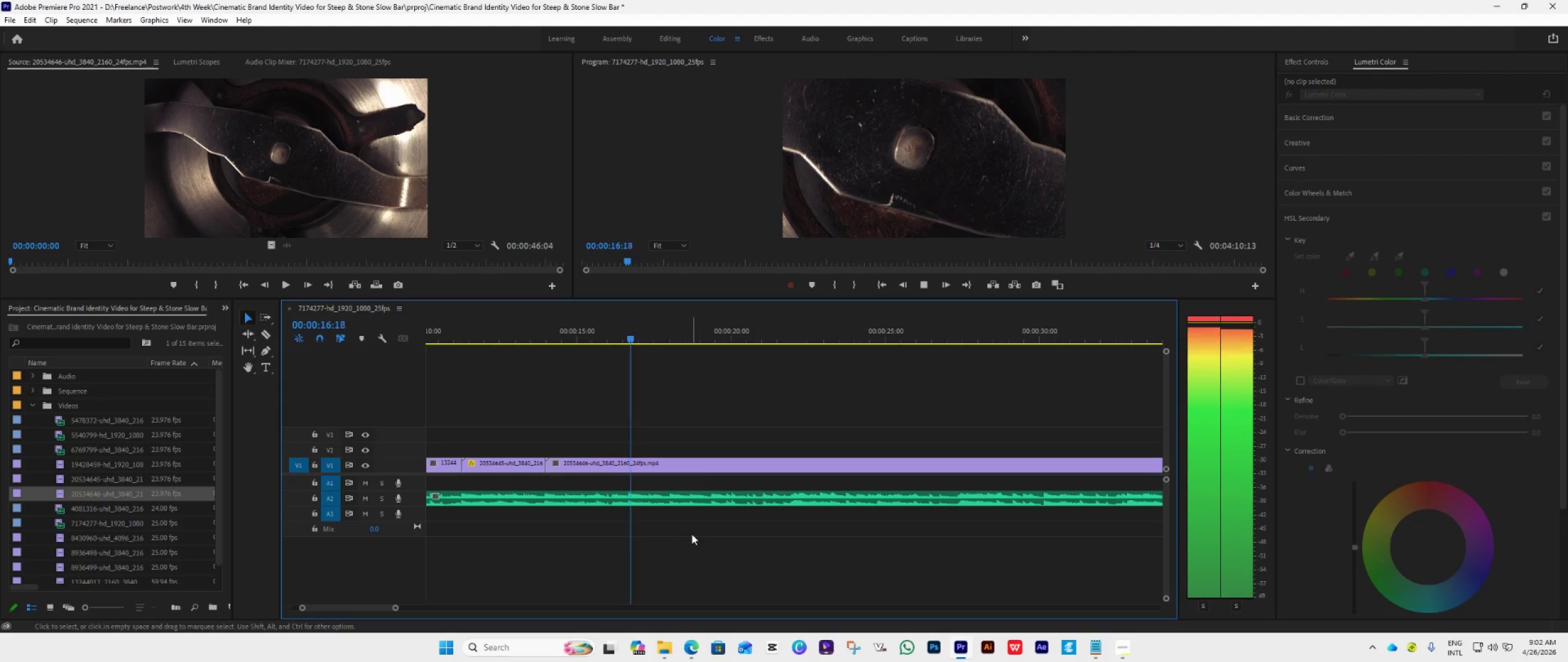 
key(Space)
 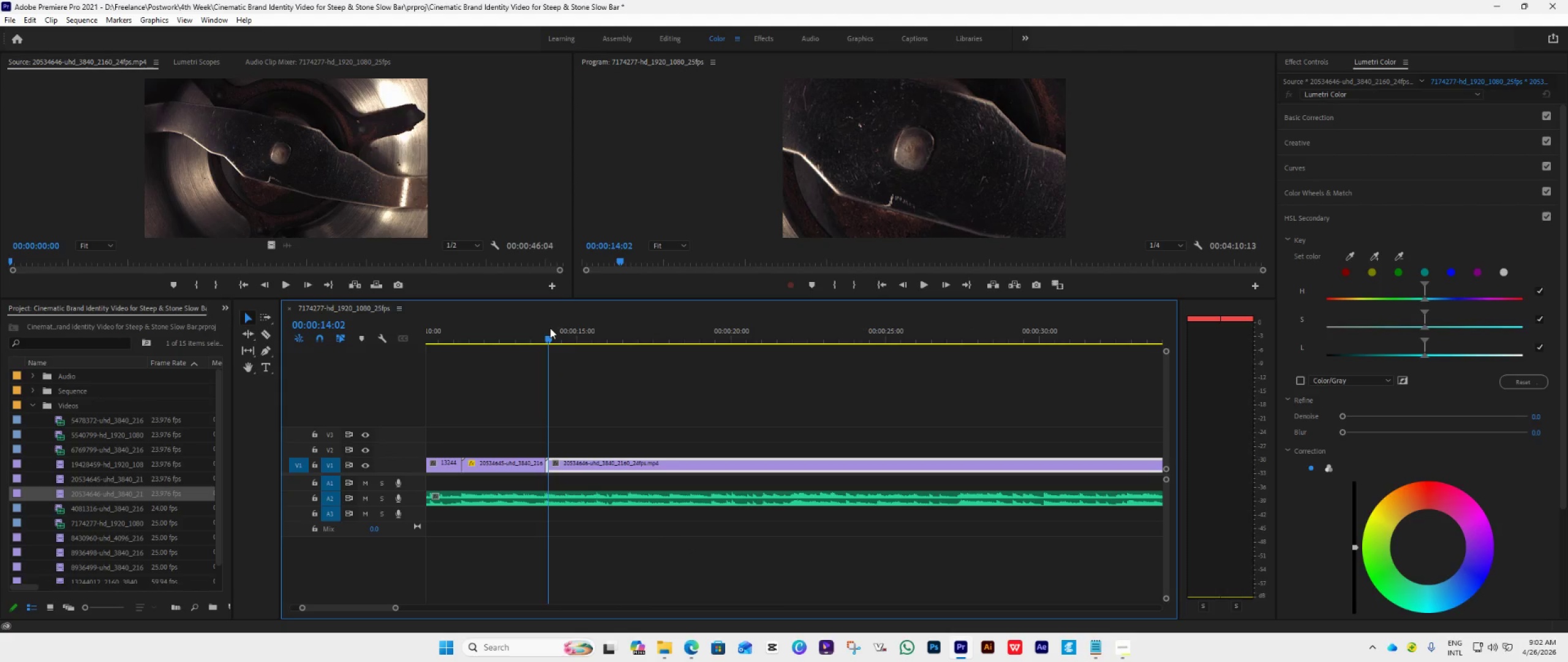 
key(Space)
 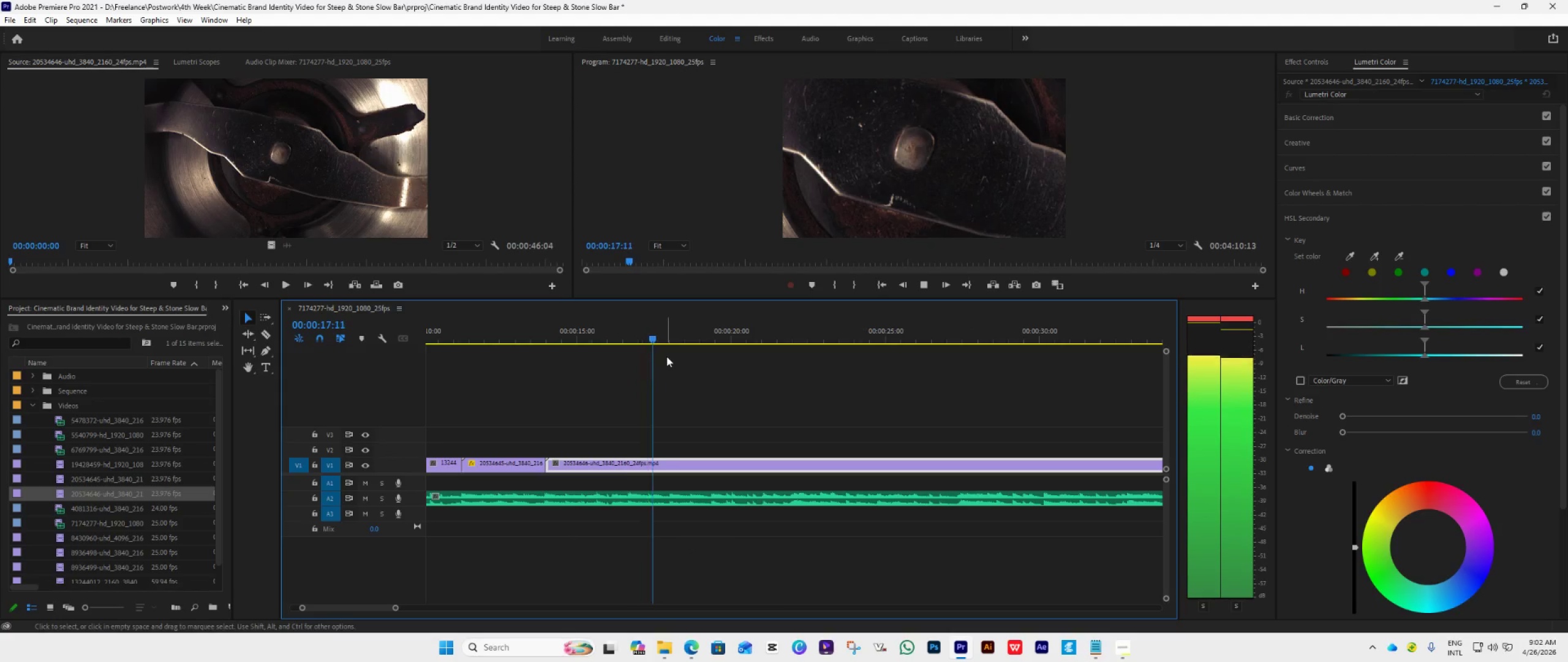 
key(Space)
 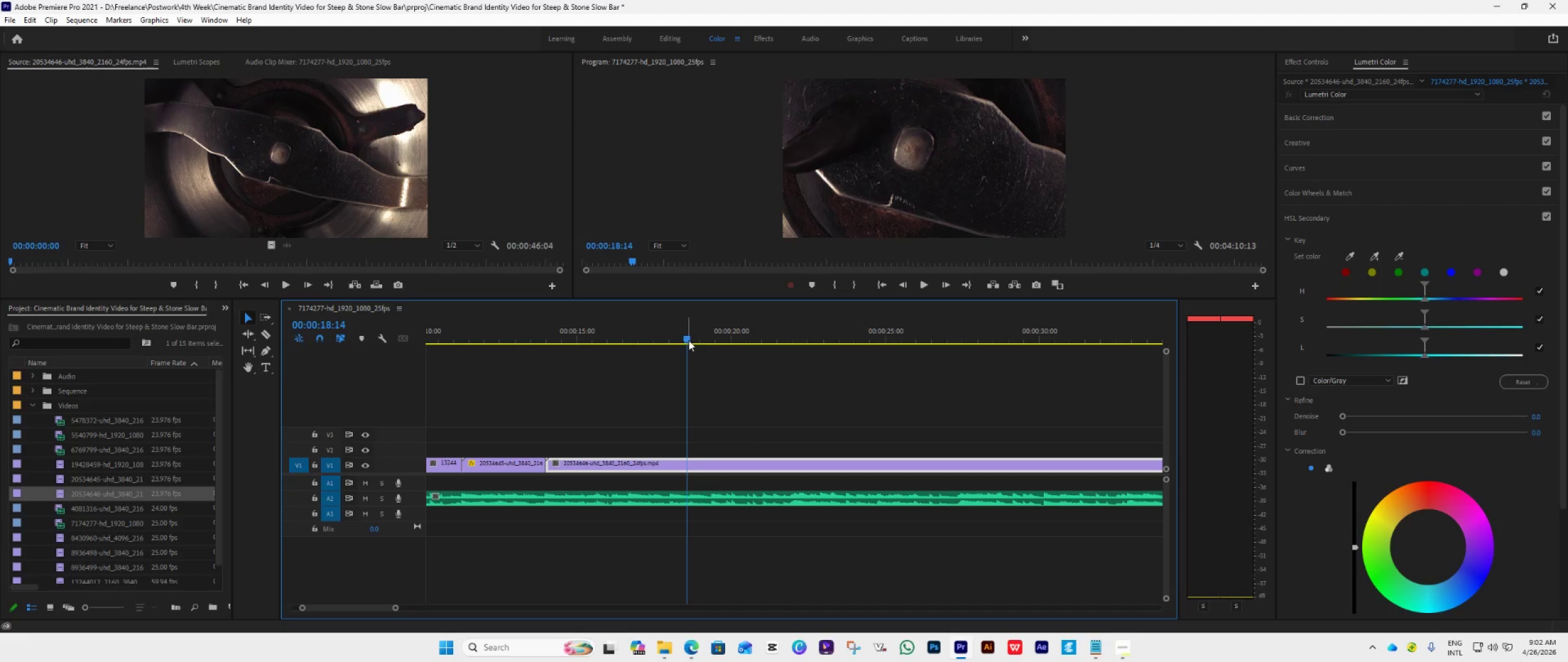 
left_click_drag(start_coordinate=[688, 338], to_coordinate=[601, 423])
 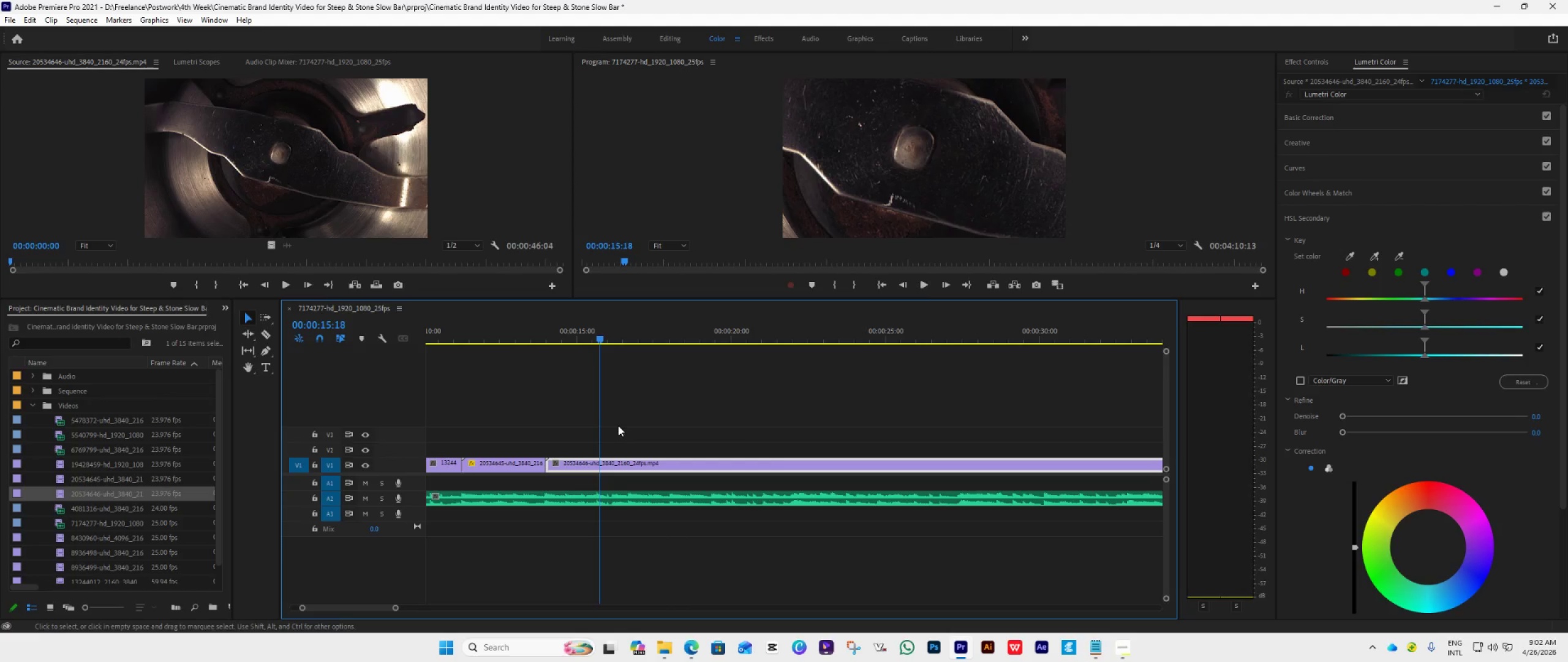 
key(Space)
 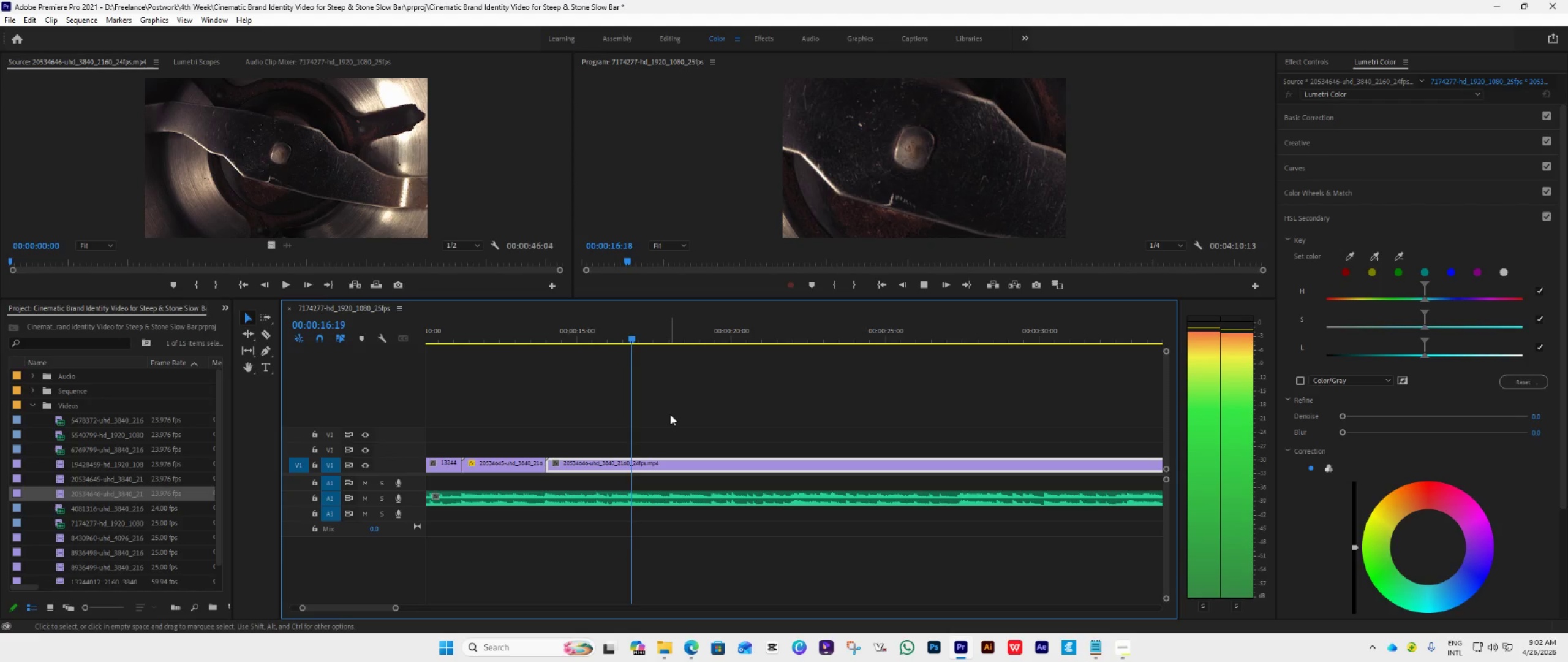 
key(Space)
 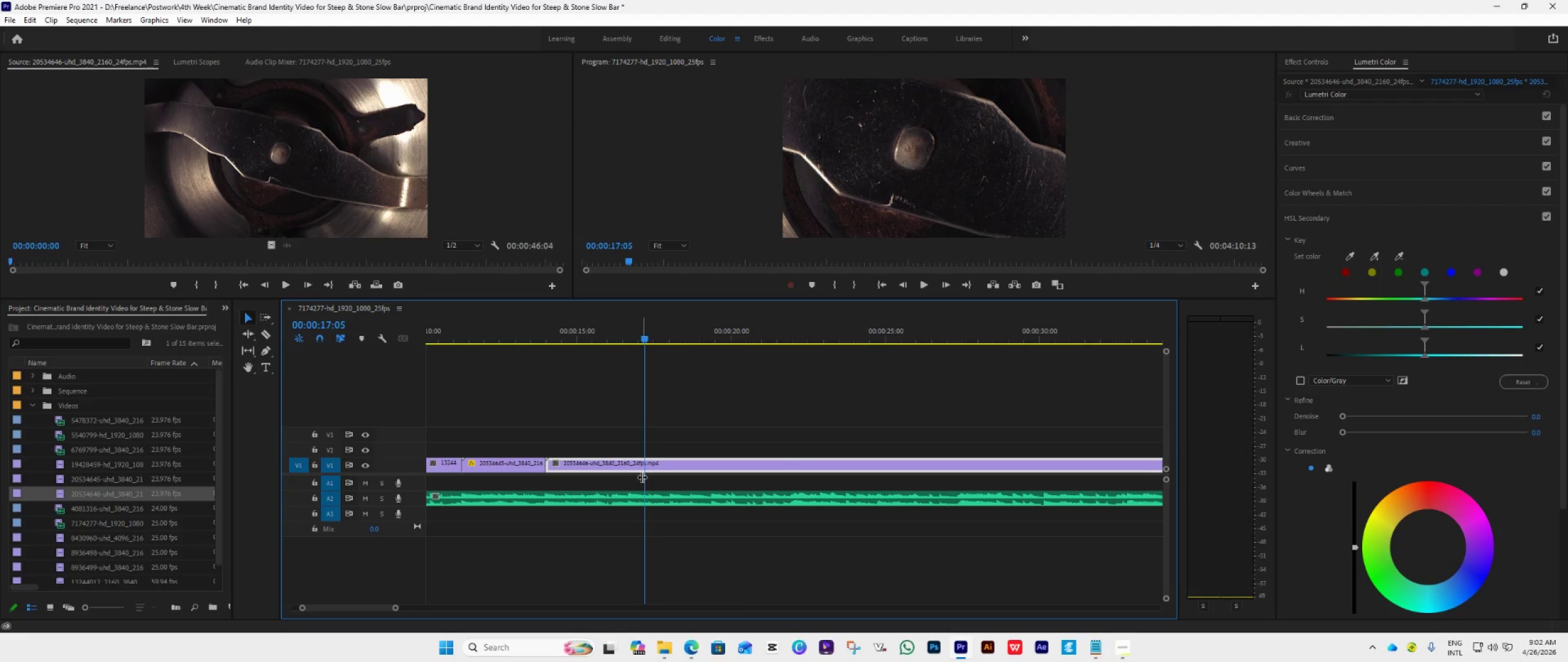 
key(C)
 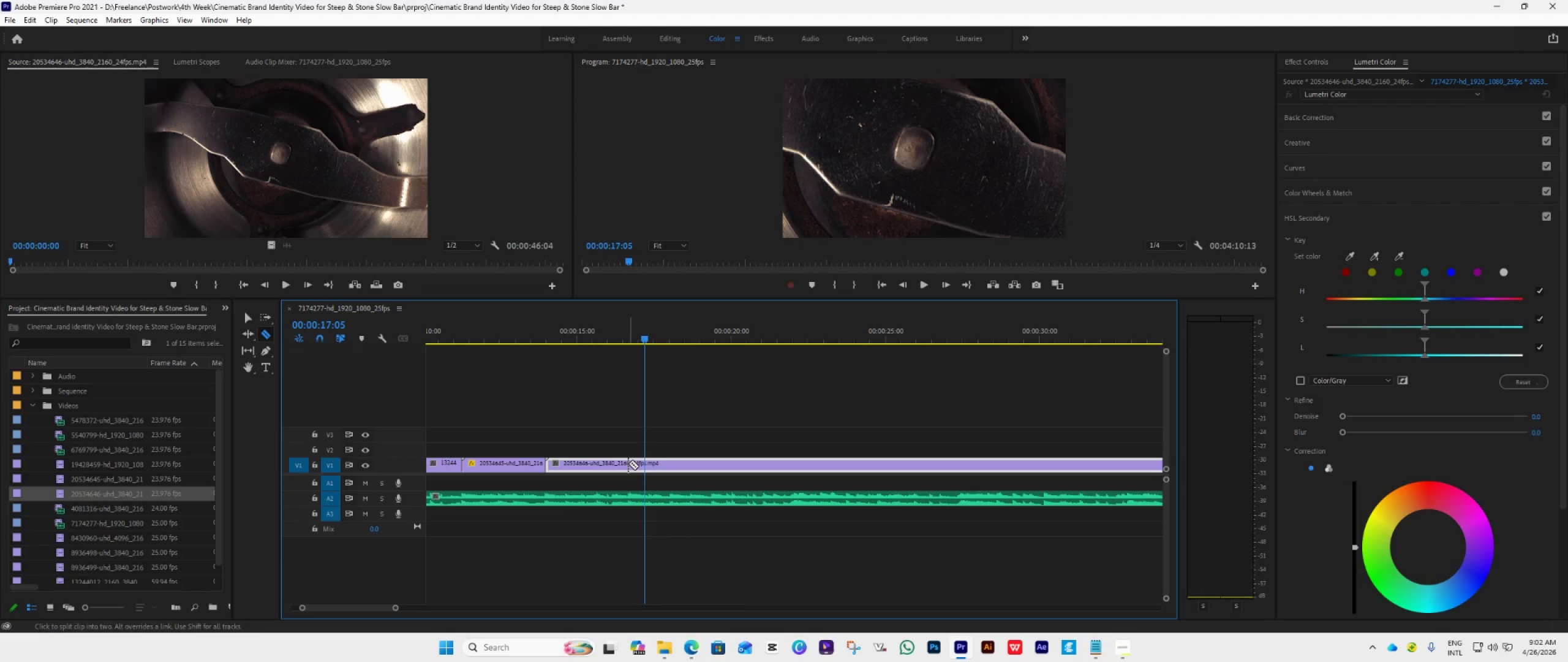 
left_click([628, 463])
 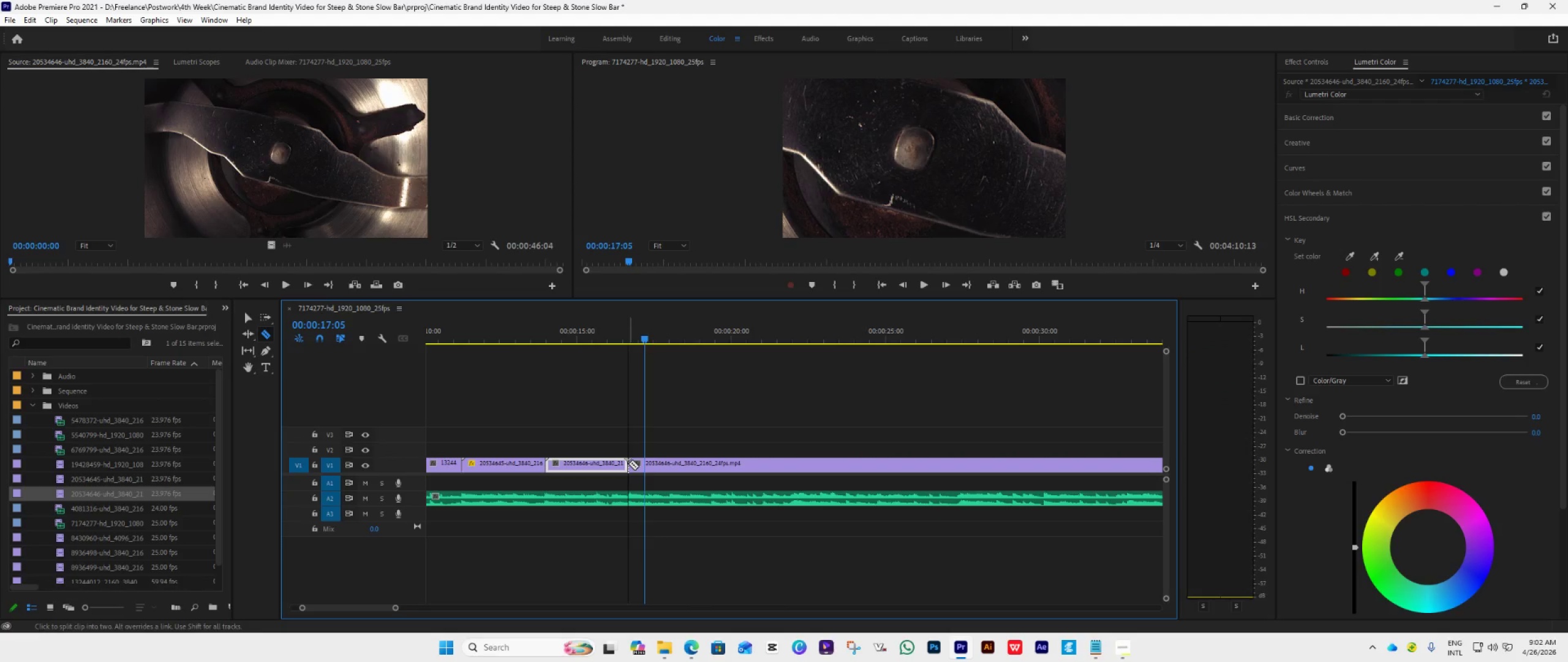 
key(V)
 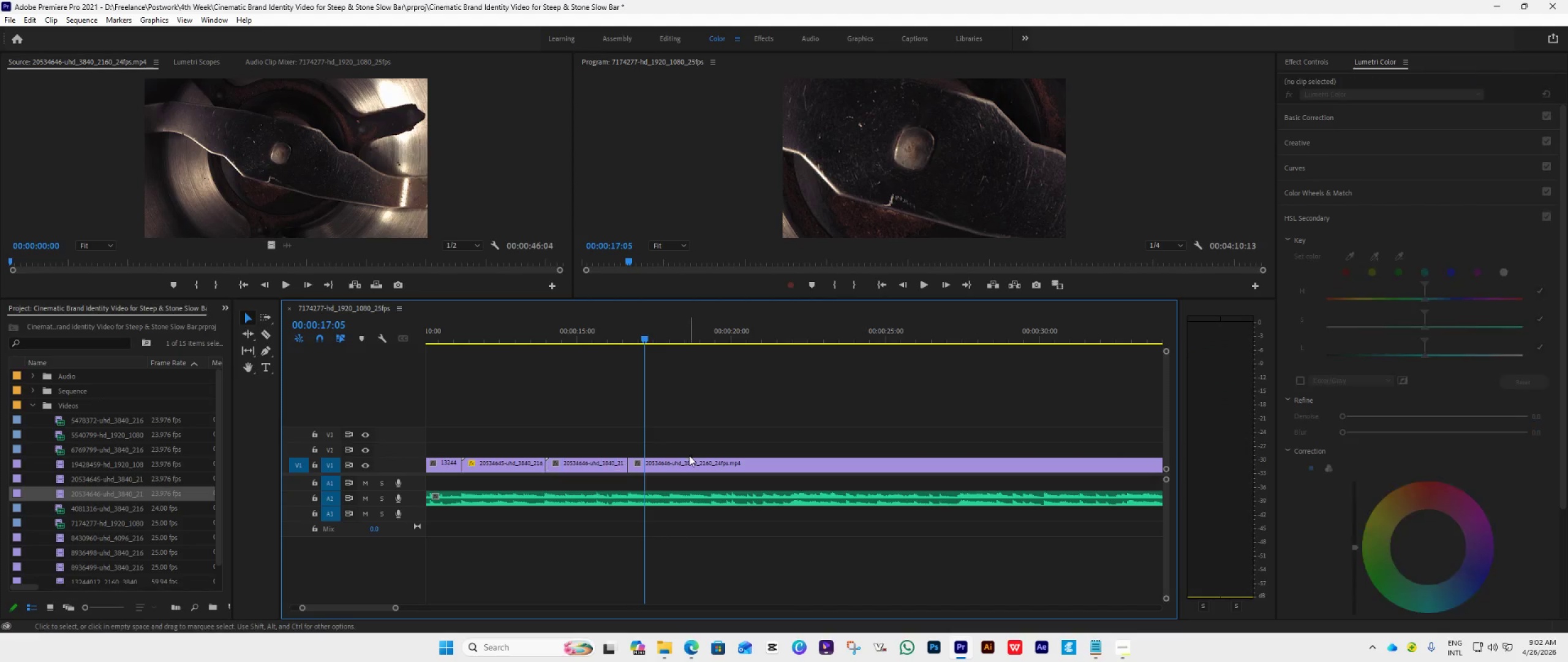 
double_click([690, 462])
 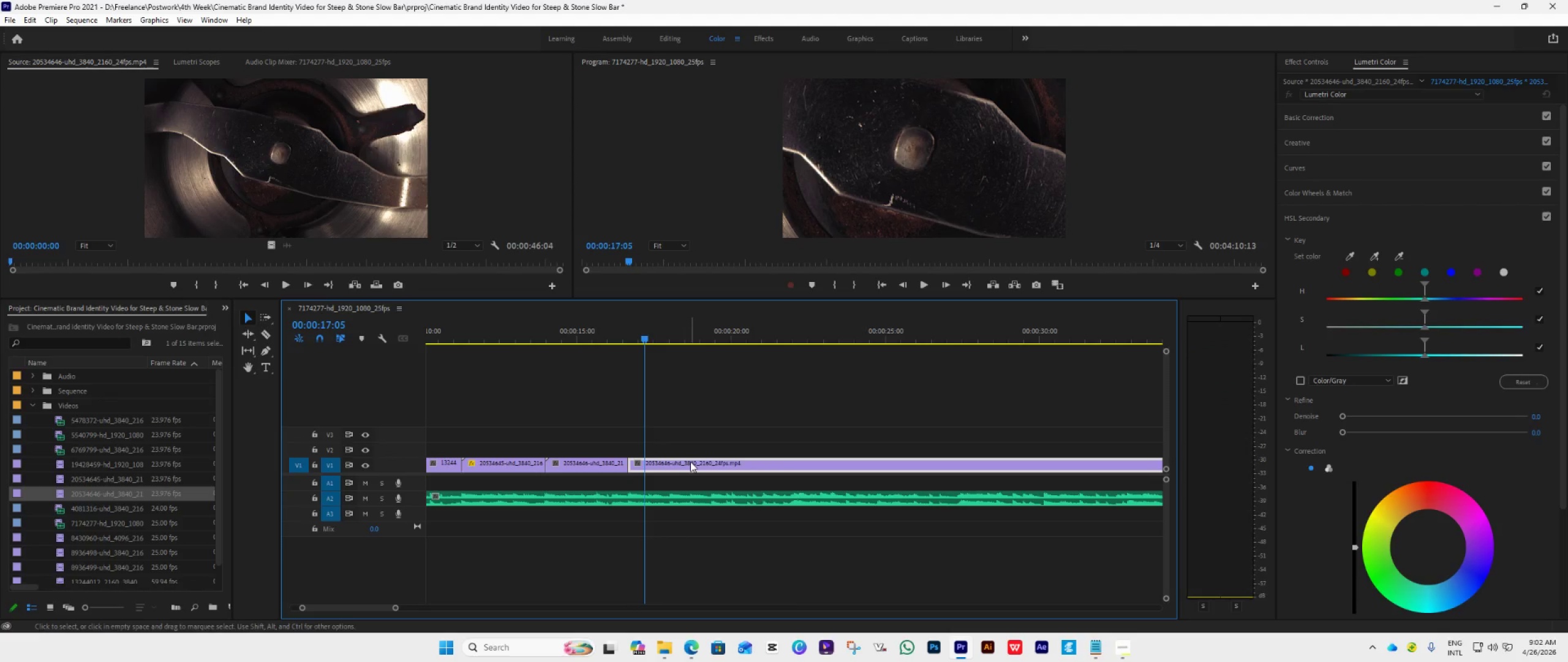 
key(Delete)
 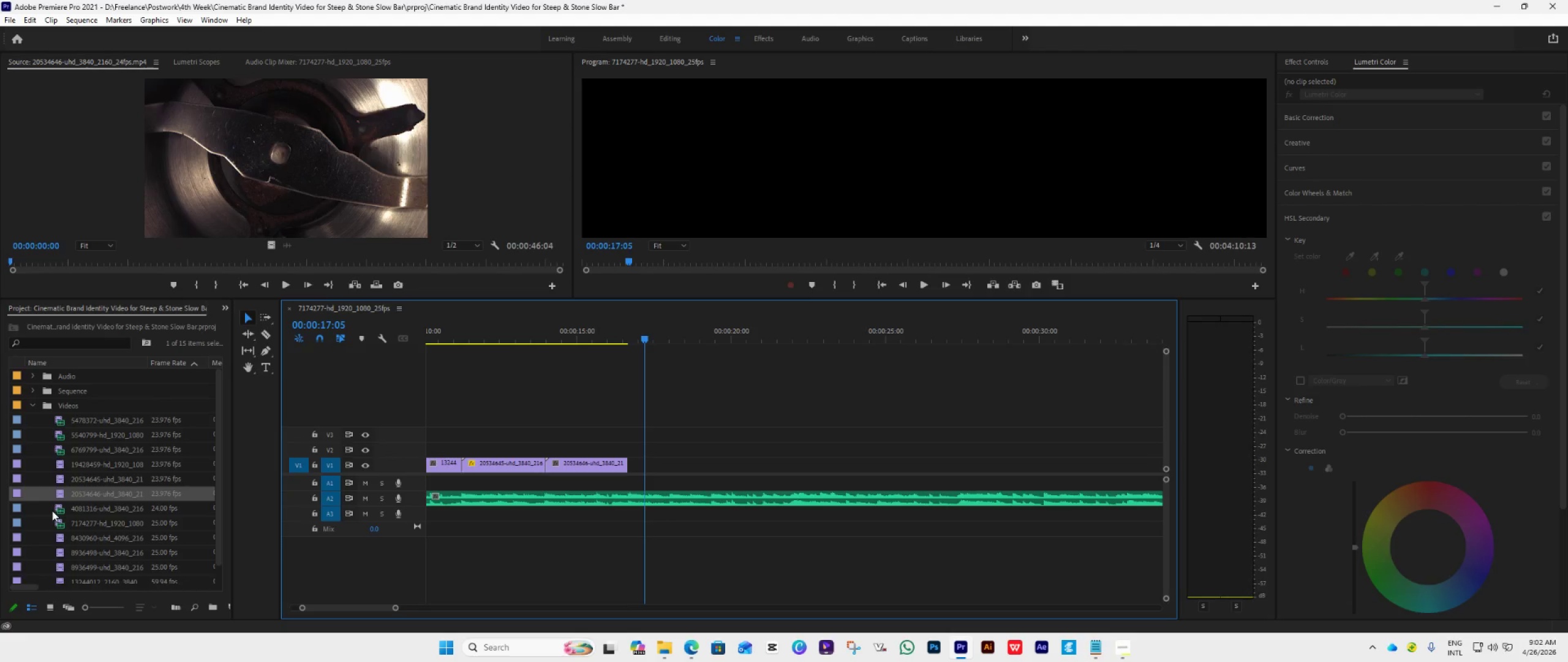 
double_click([59, 512])
 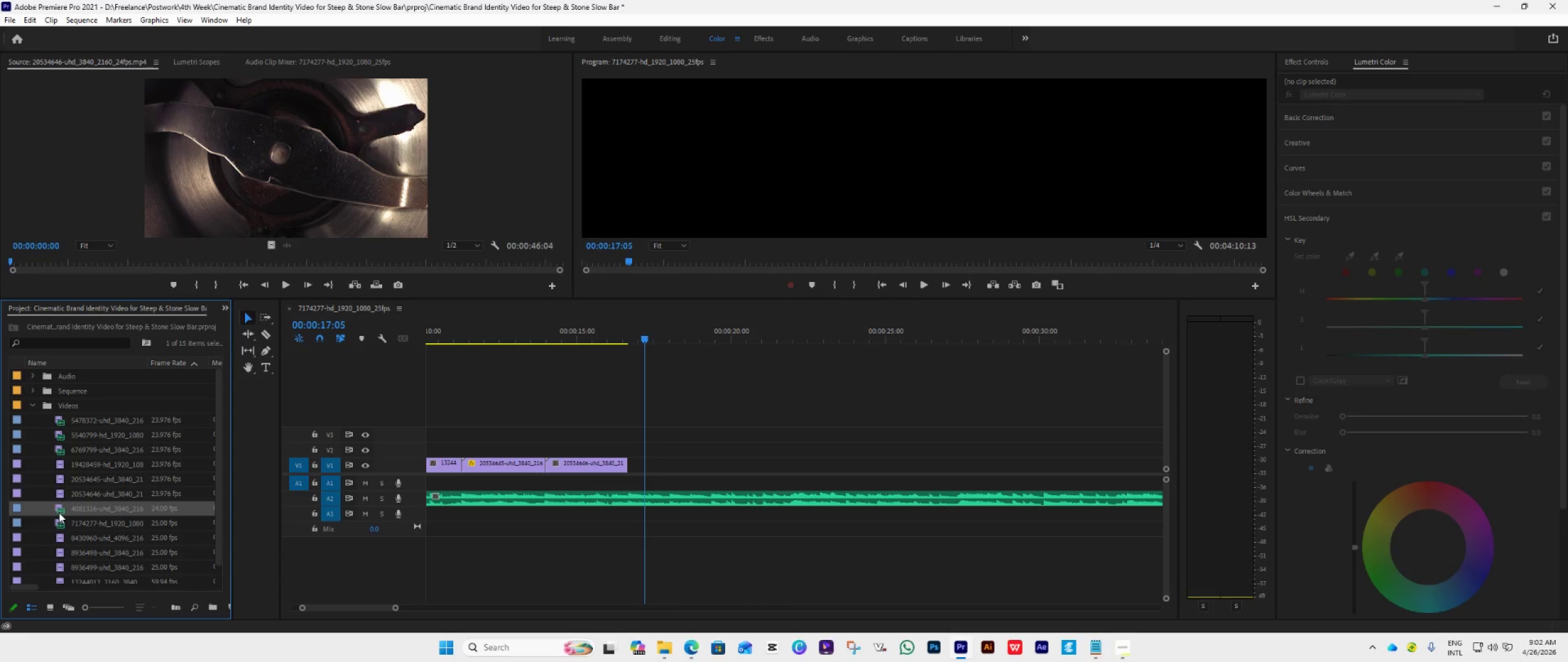 
triple_click([59, 512])
 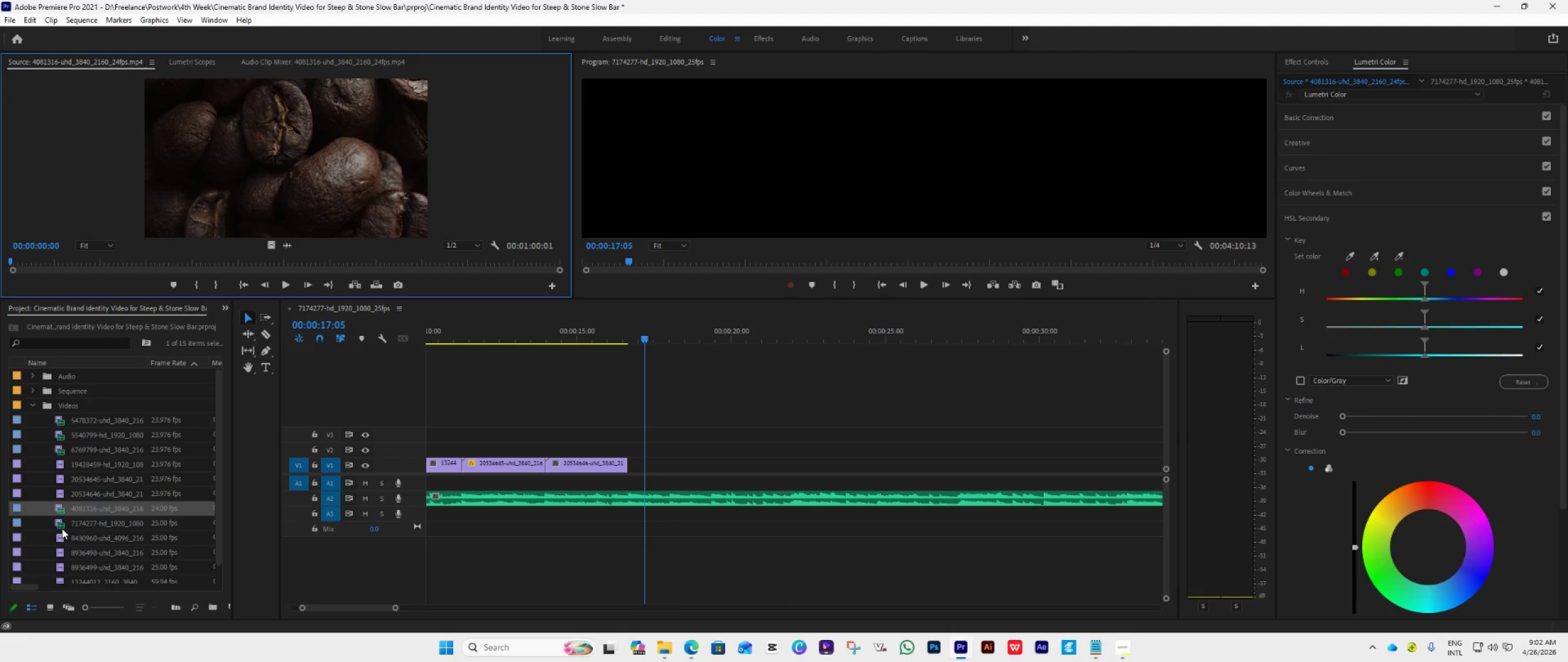 
double_click([61, 528])
 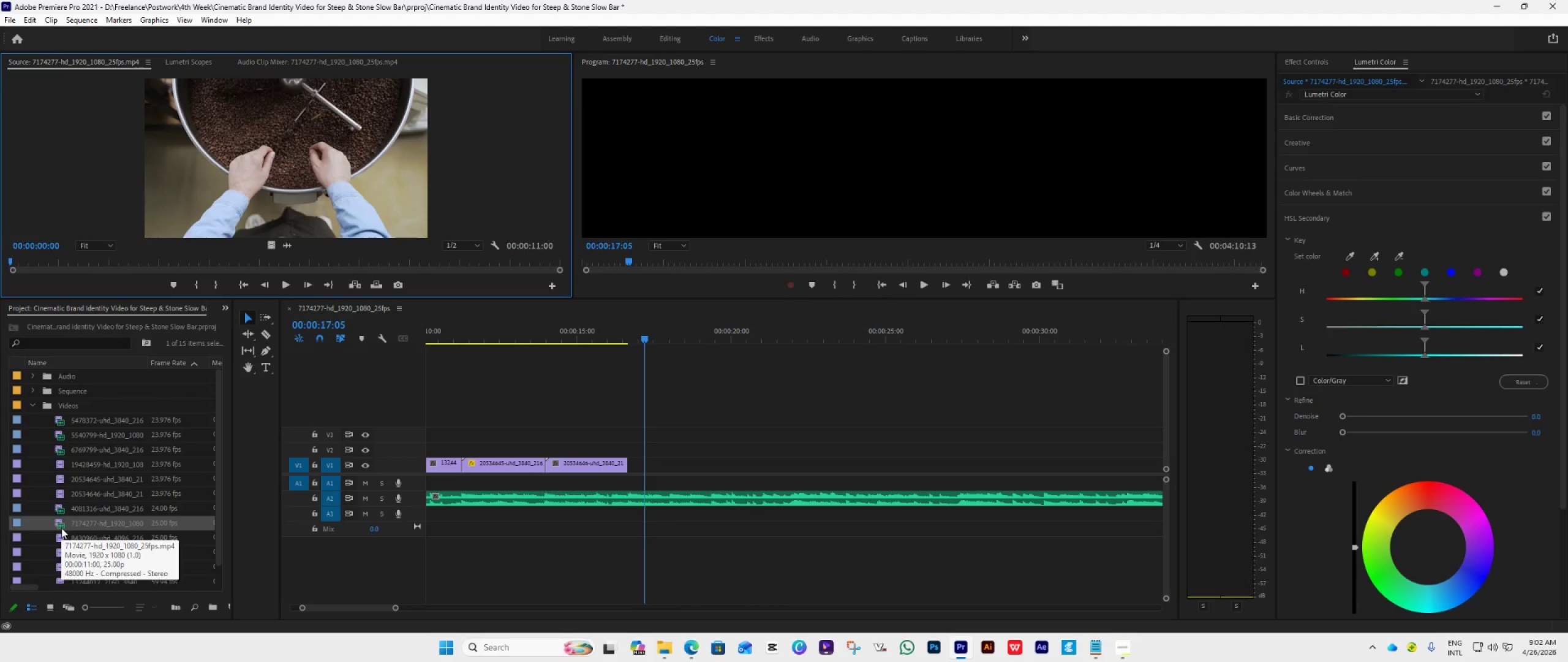 
scroll: coordinate [61, 528], scroll_direction: down, amount: 2.0
 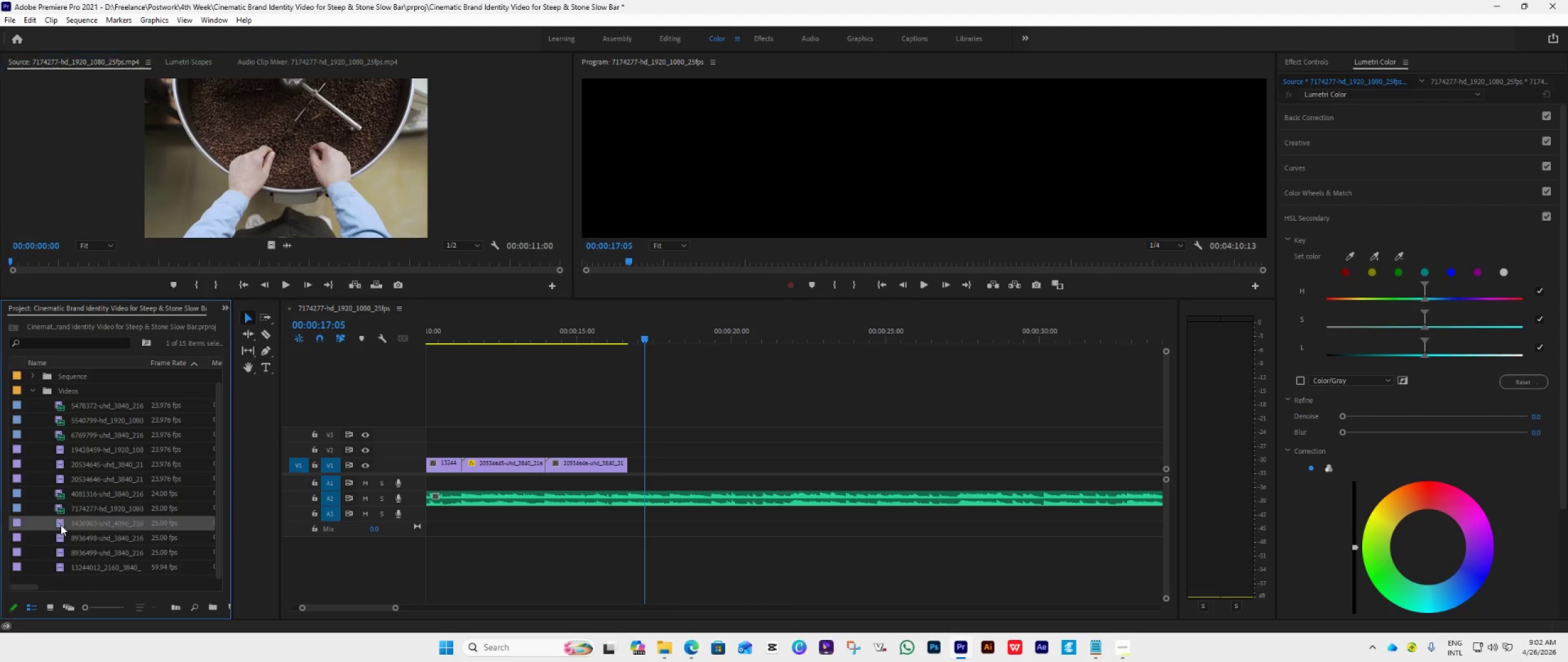 
double_click([61, 525])
 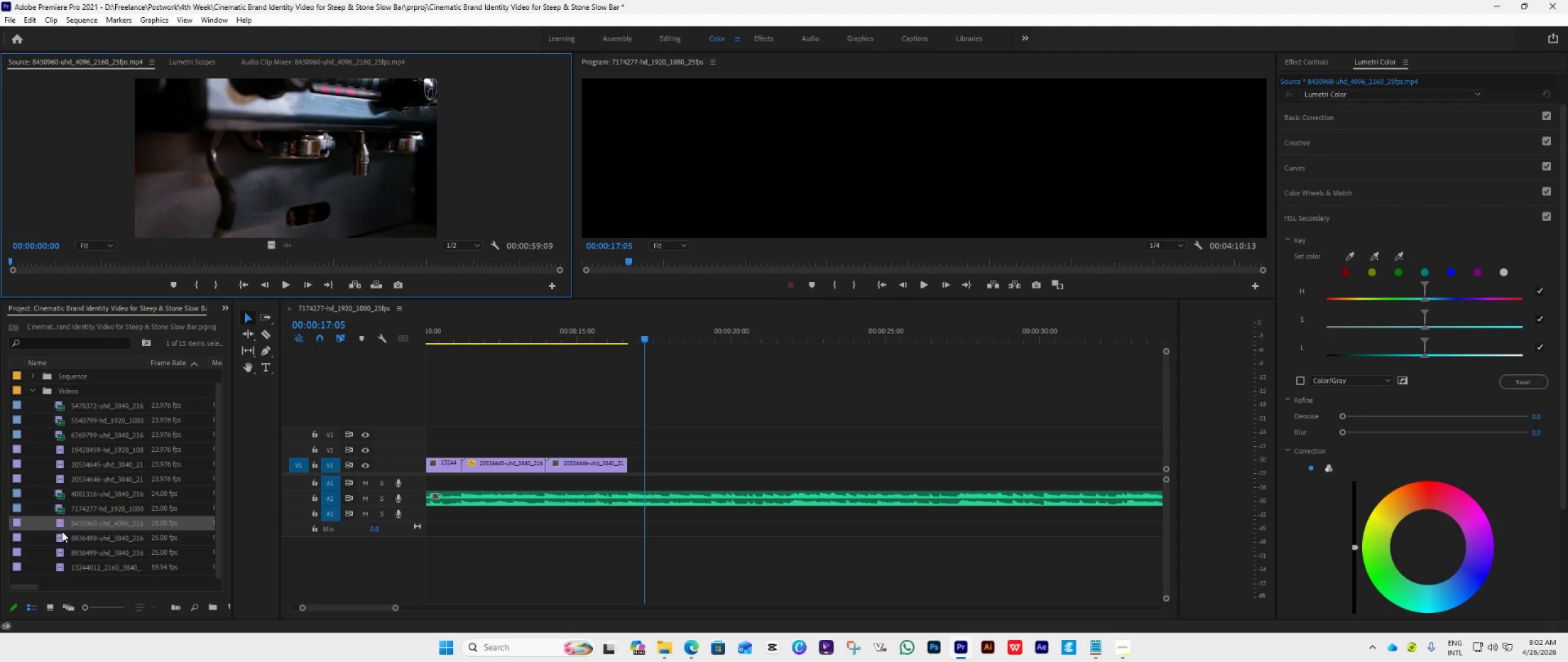 
double_click([62, 536])
 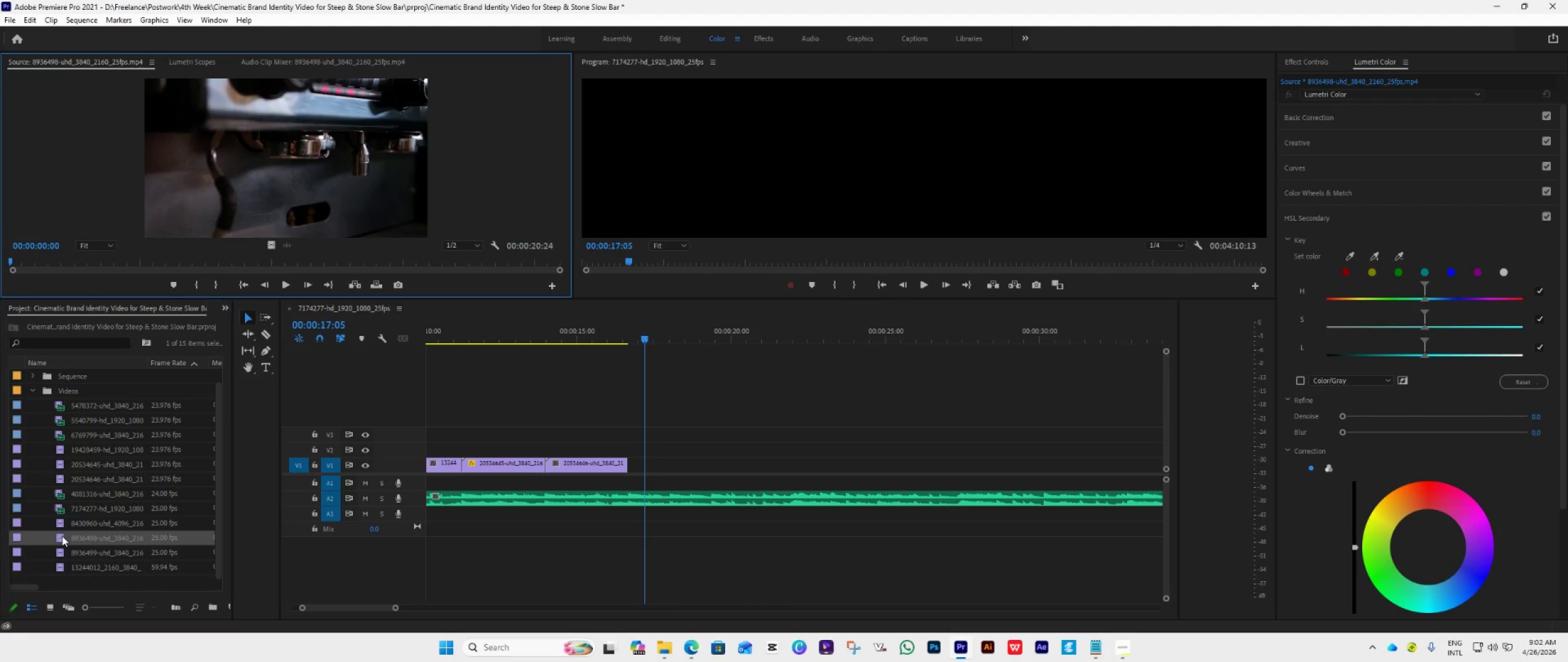 
triple_click([62, 536])
 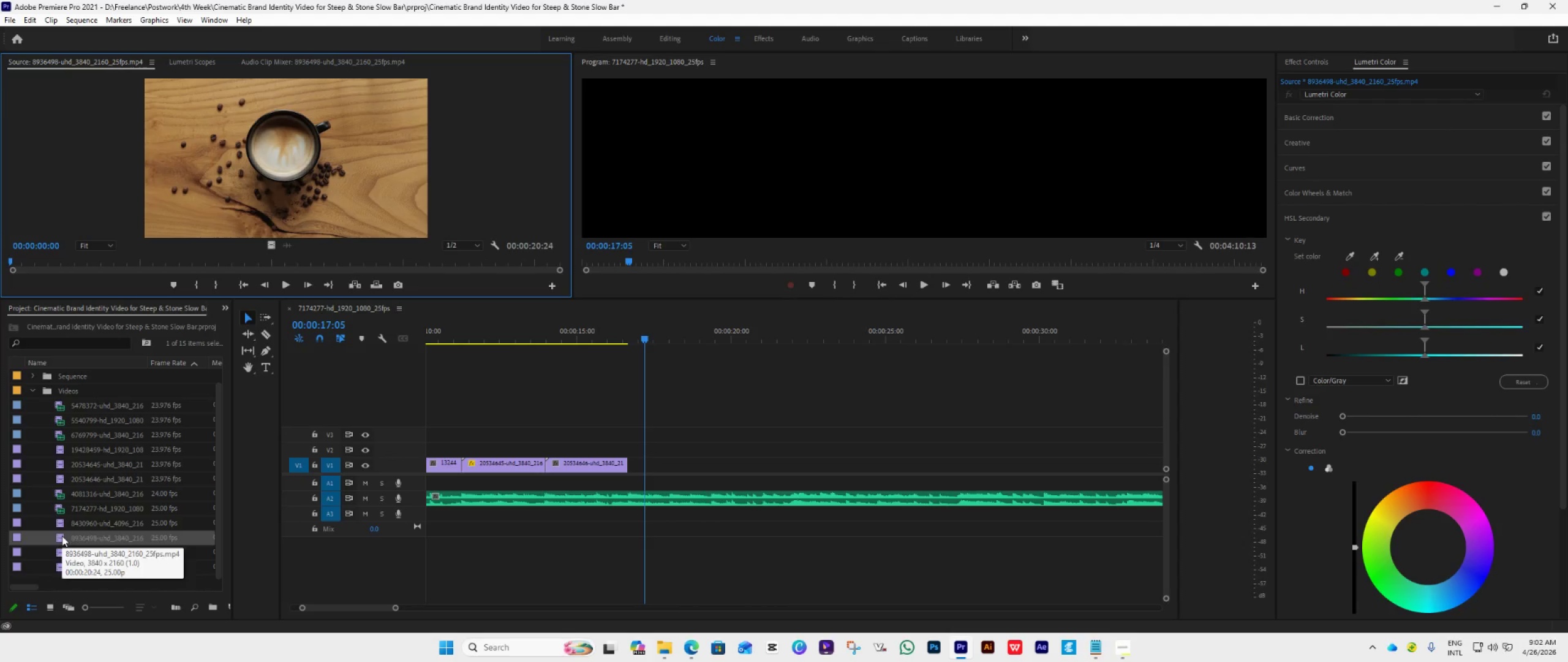 
scroll: coordinate [62, 536], scroll_direction: down, amount: 2.0
 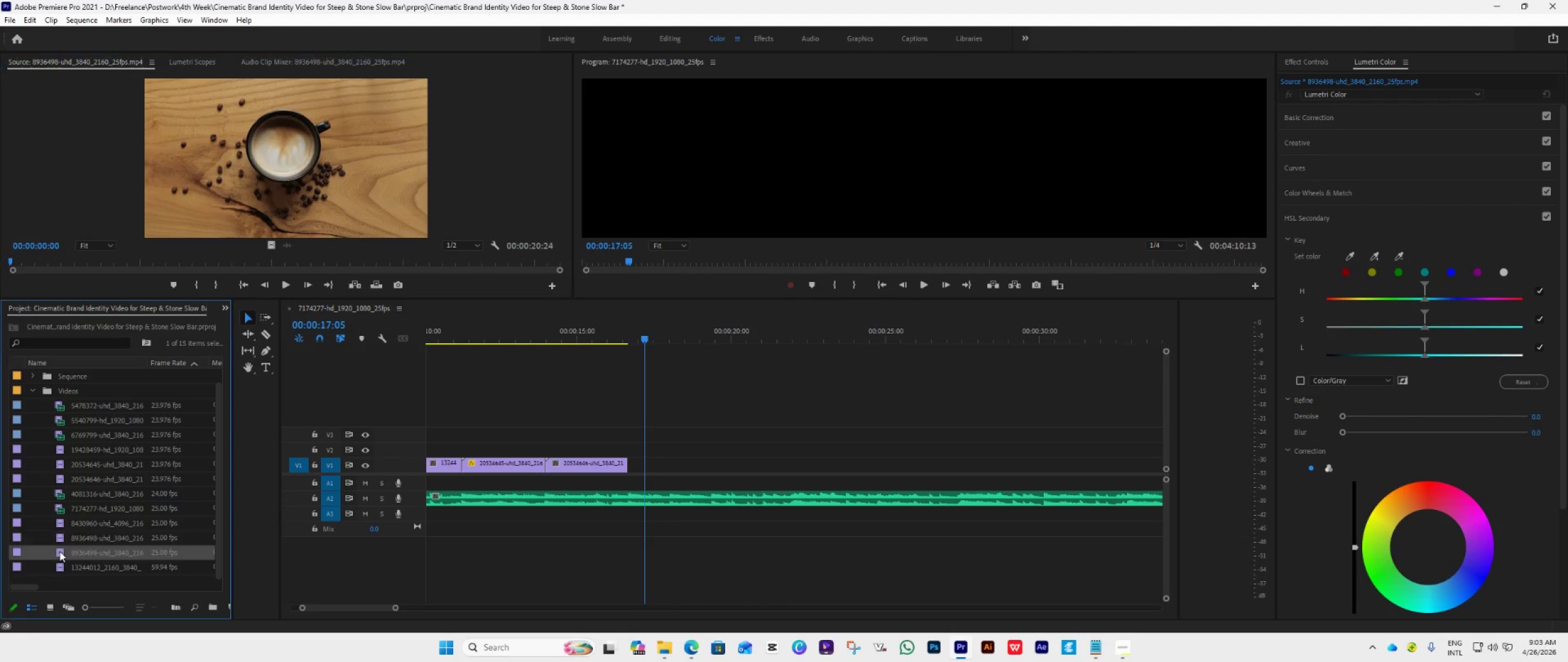 
double_click([59, 551])
 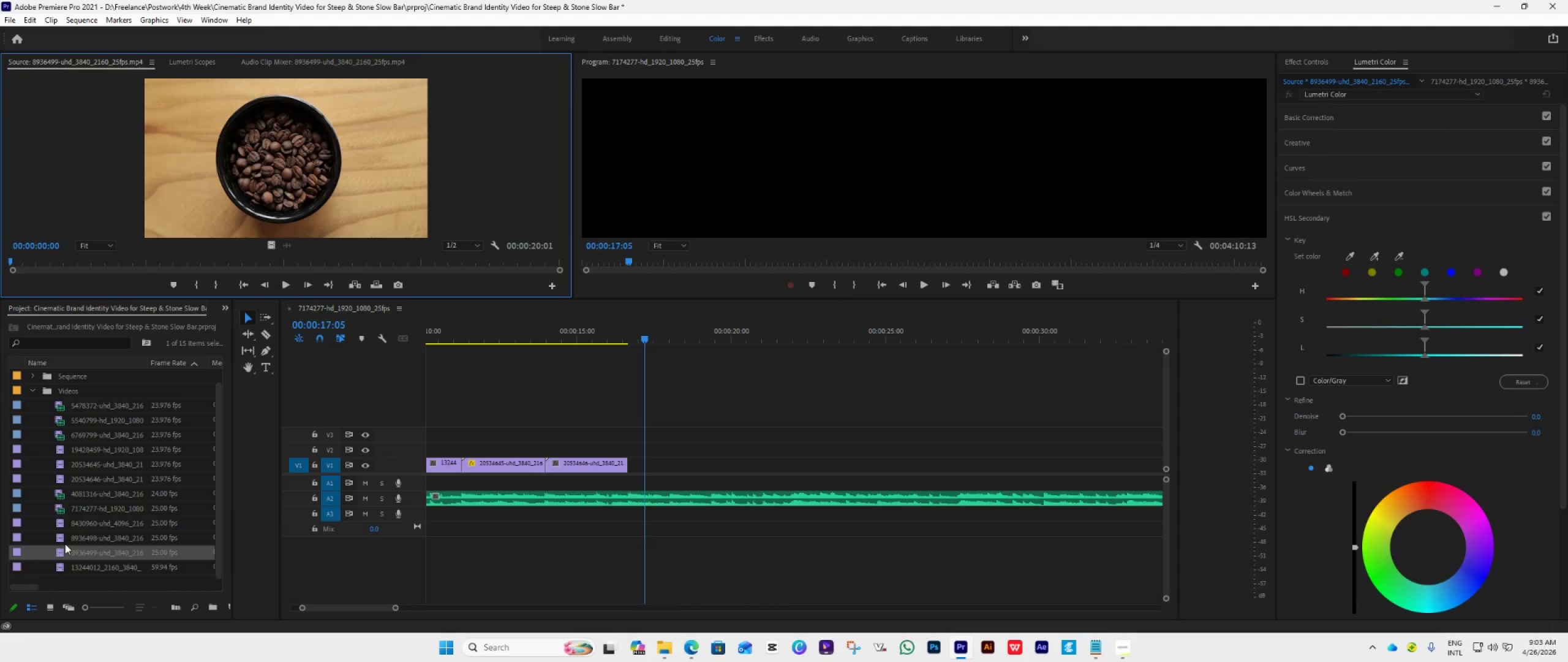 
scroll: coordinate [69, 538], scroll_direction: up, amount: 11.0
 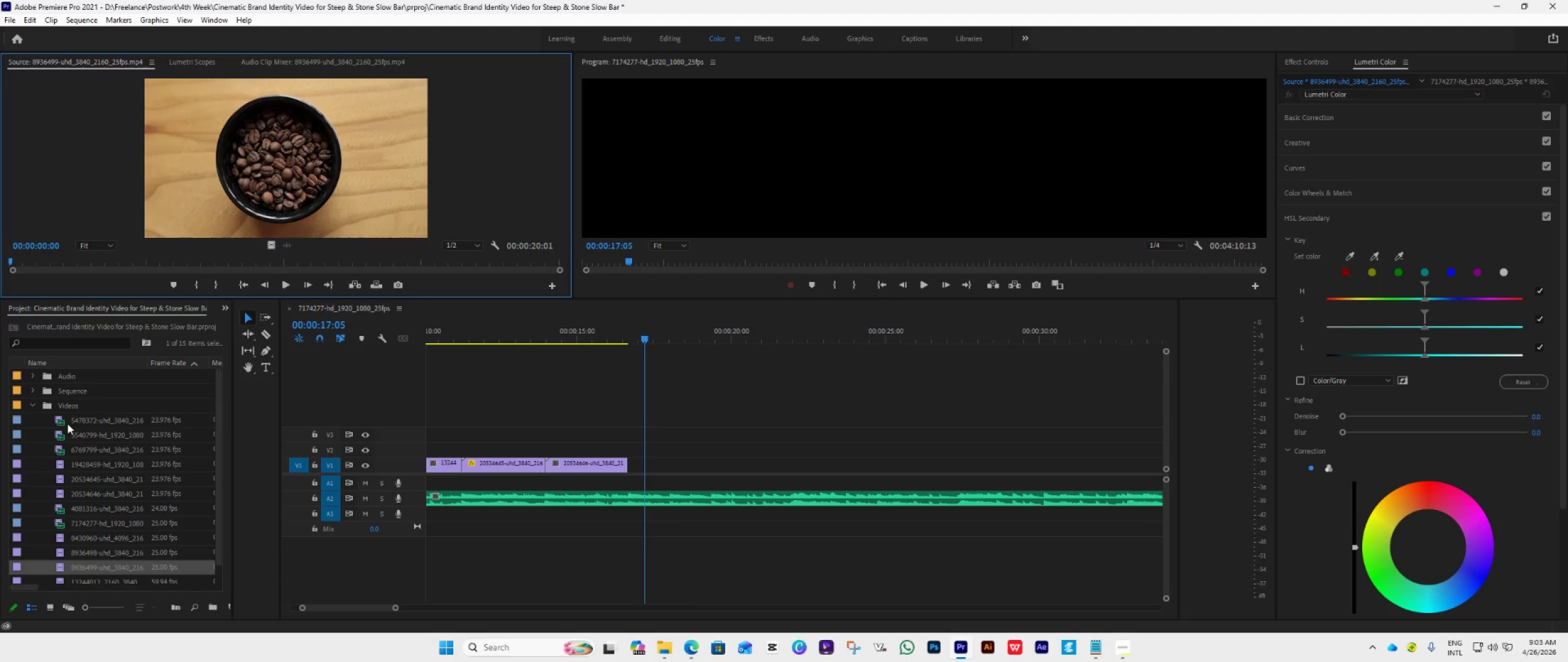 
left_click([67, 423])
 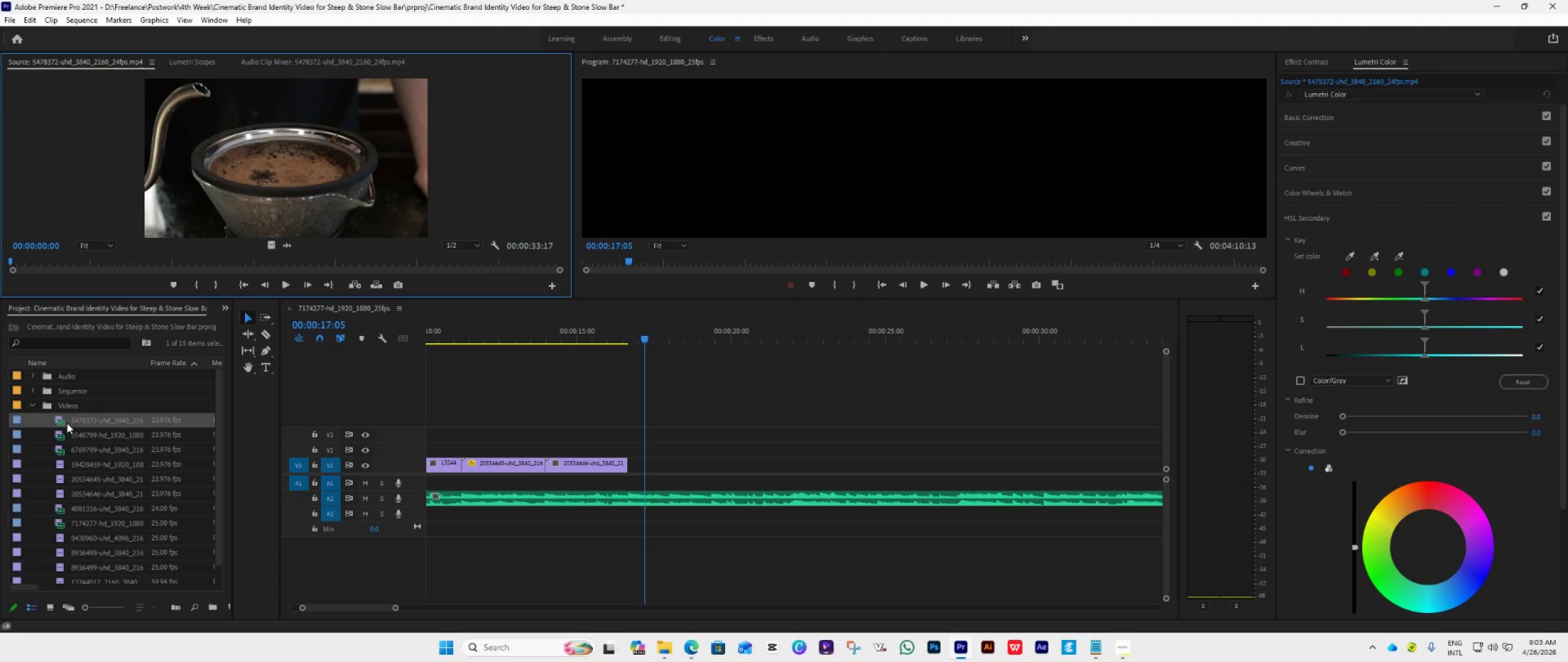 
double_click([67, 423])
 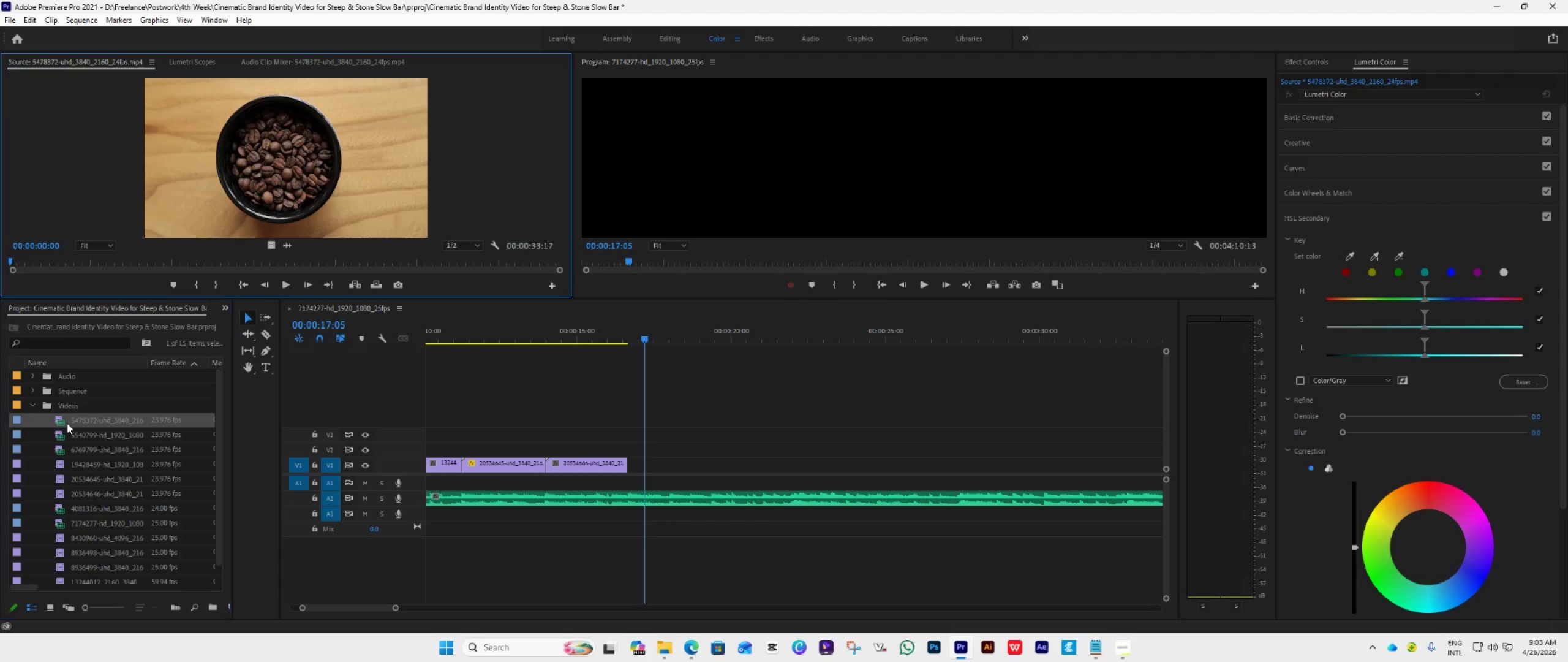 
triple_click([67, 423])
 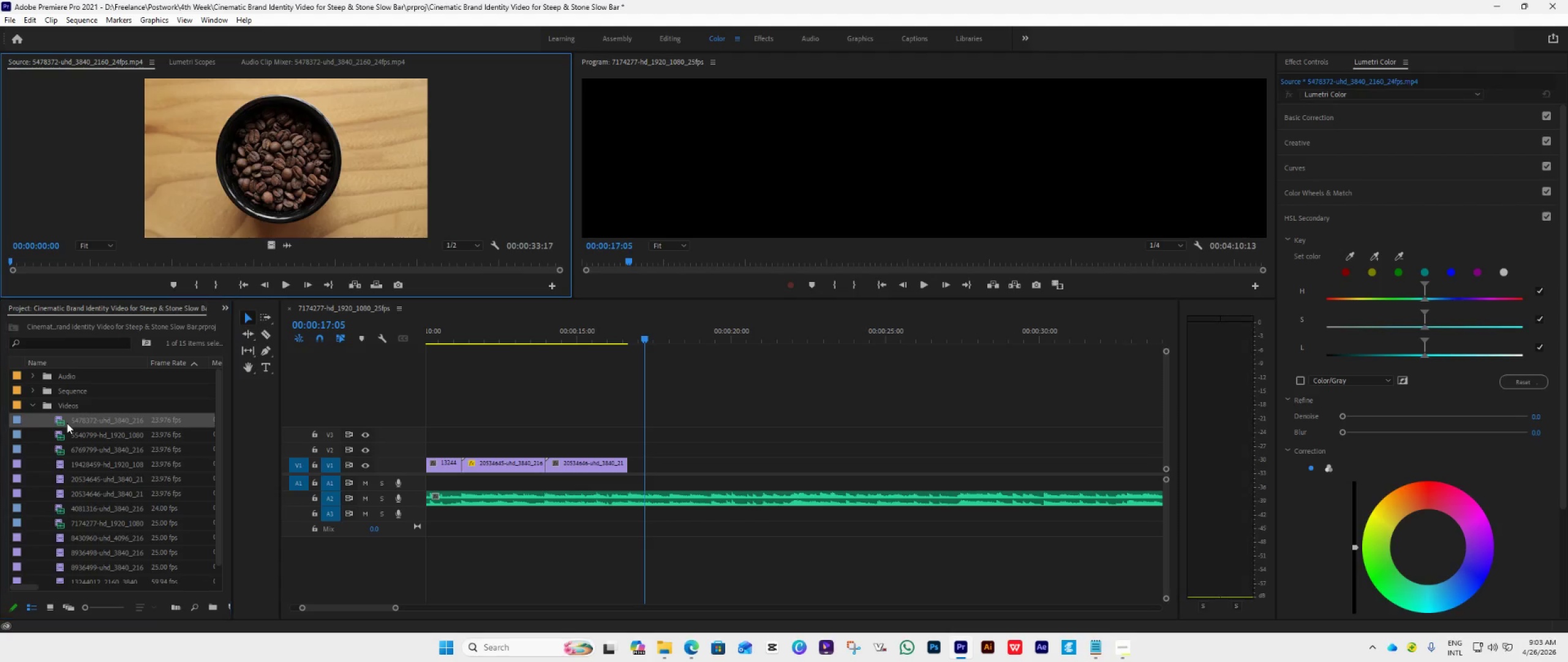 
triple_click([67, 423])
 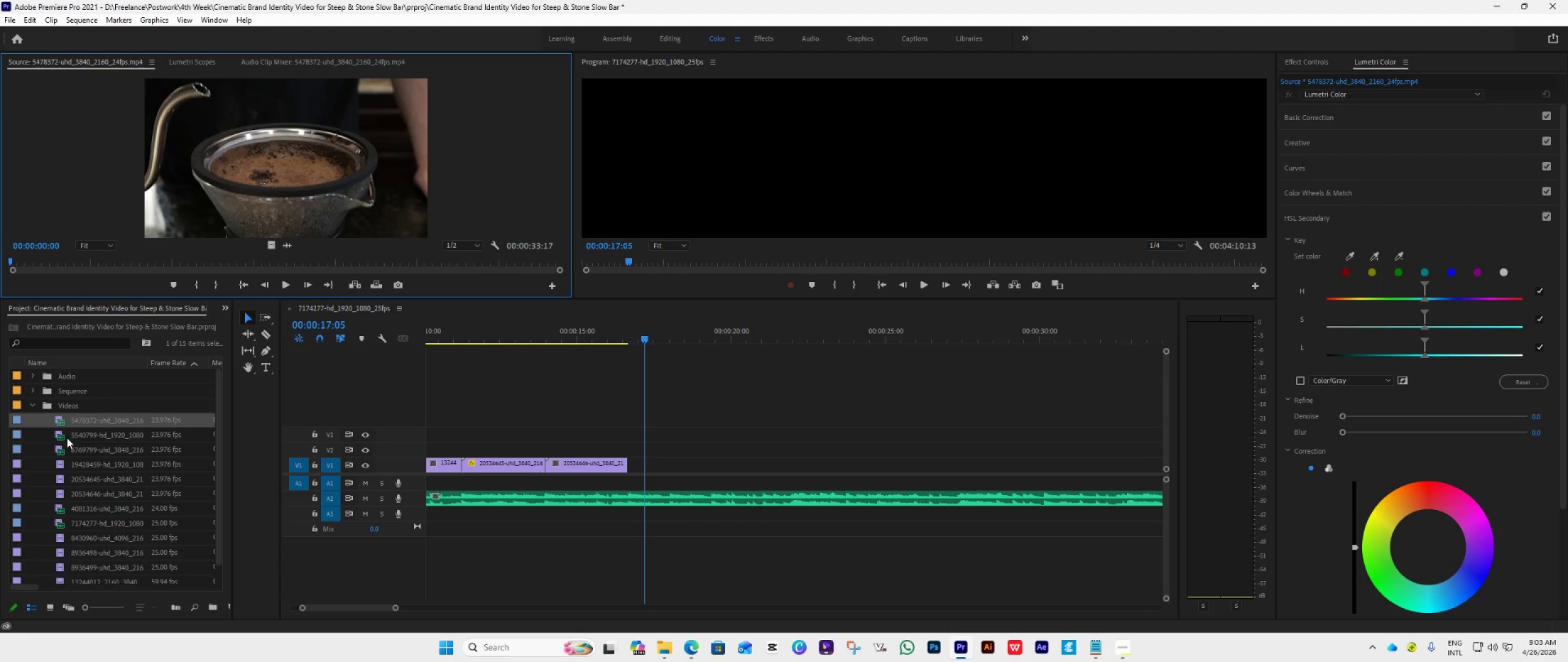 
double_click([67, 438])
 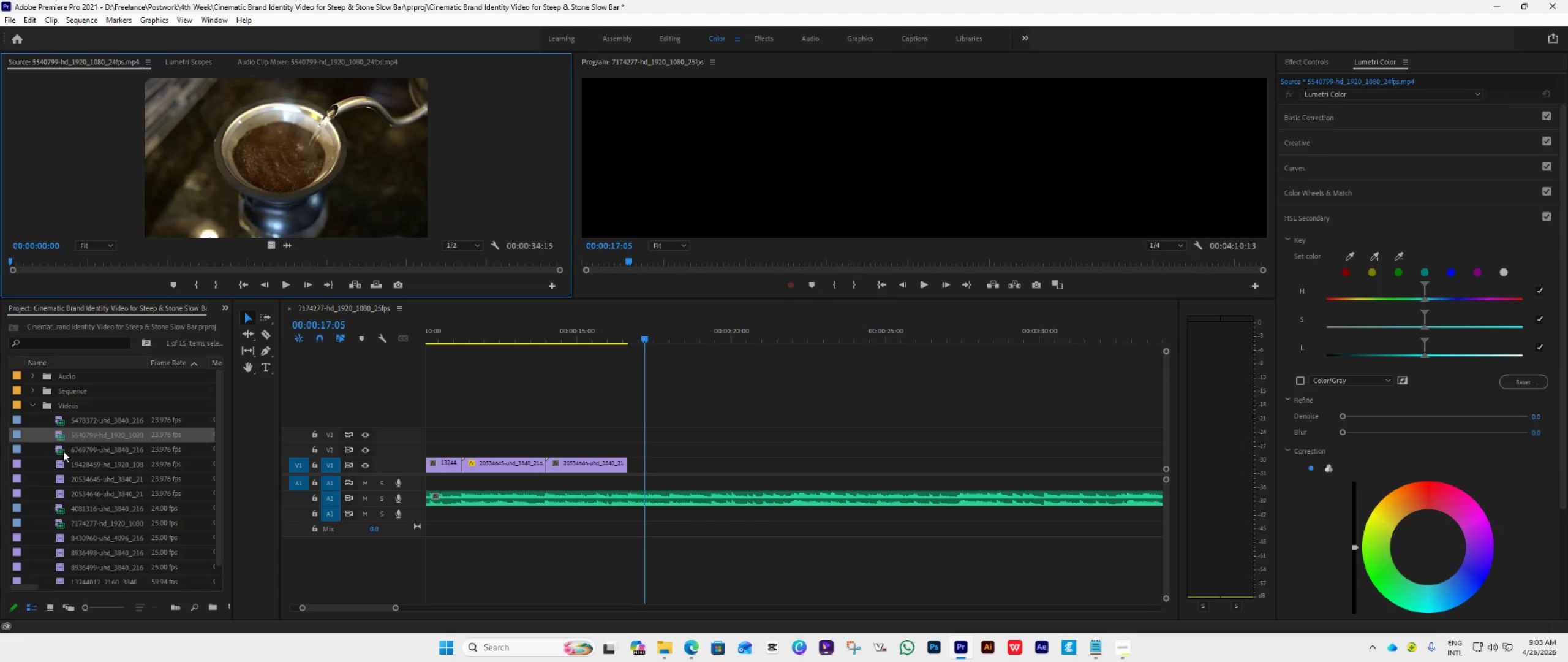 
double_click([63, 452])
 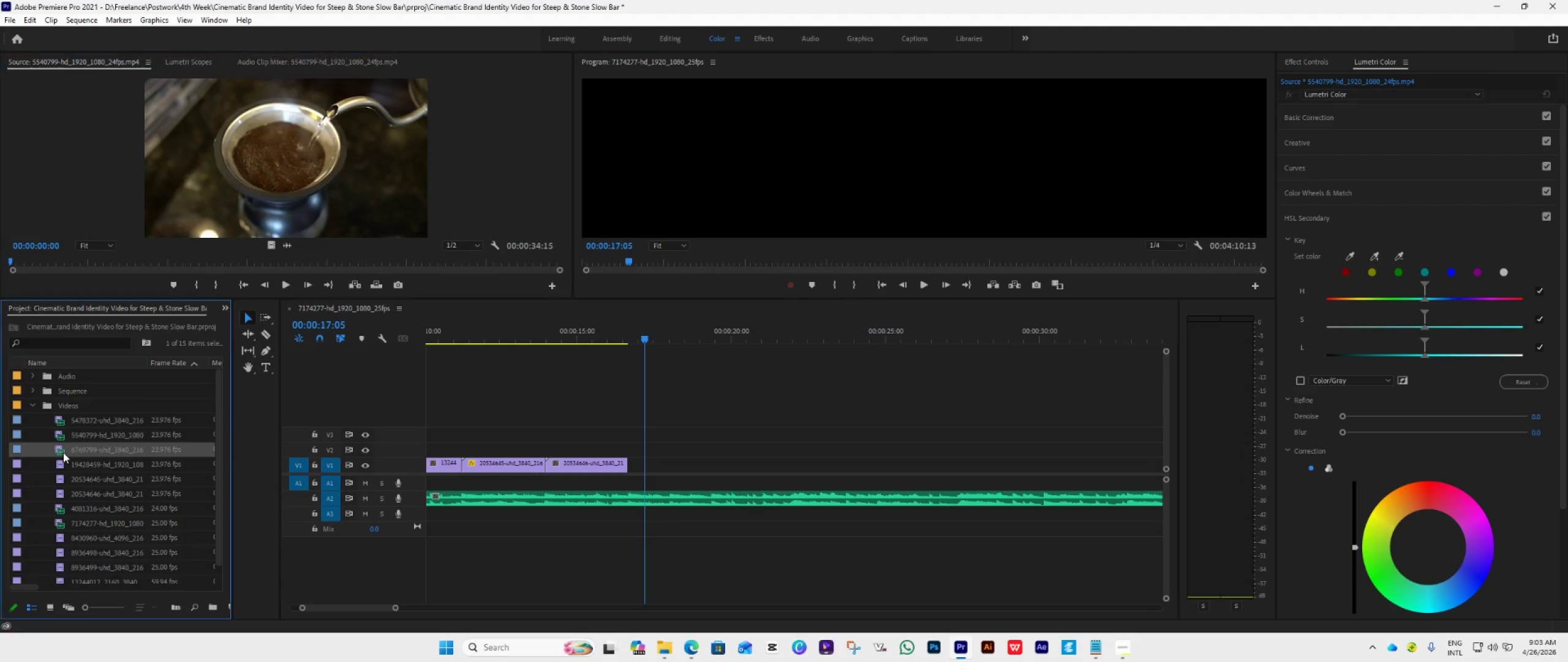 
triple_click([63, 452])
 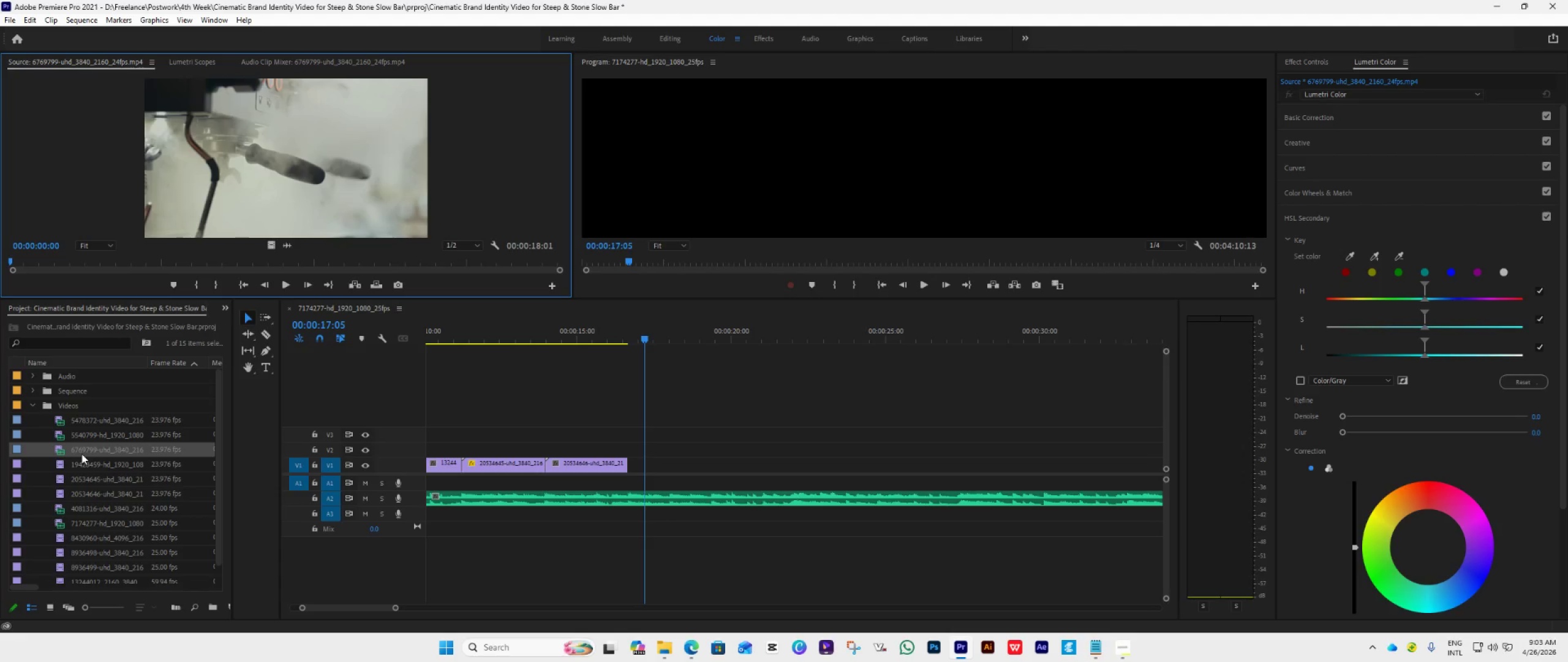 
double_click([65, 460])
 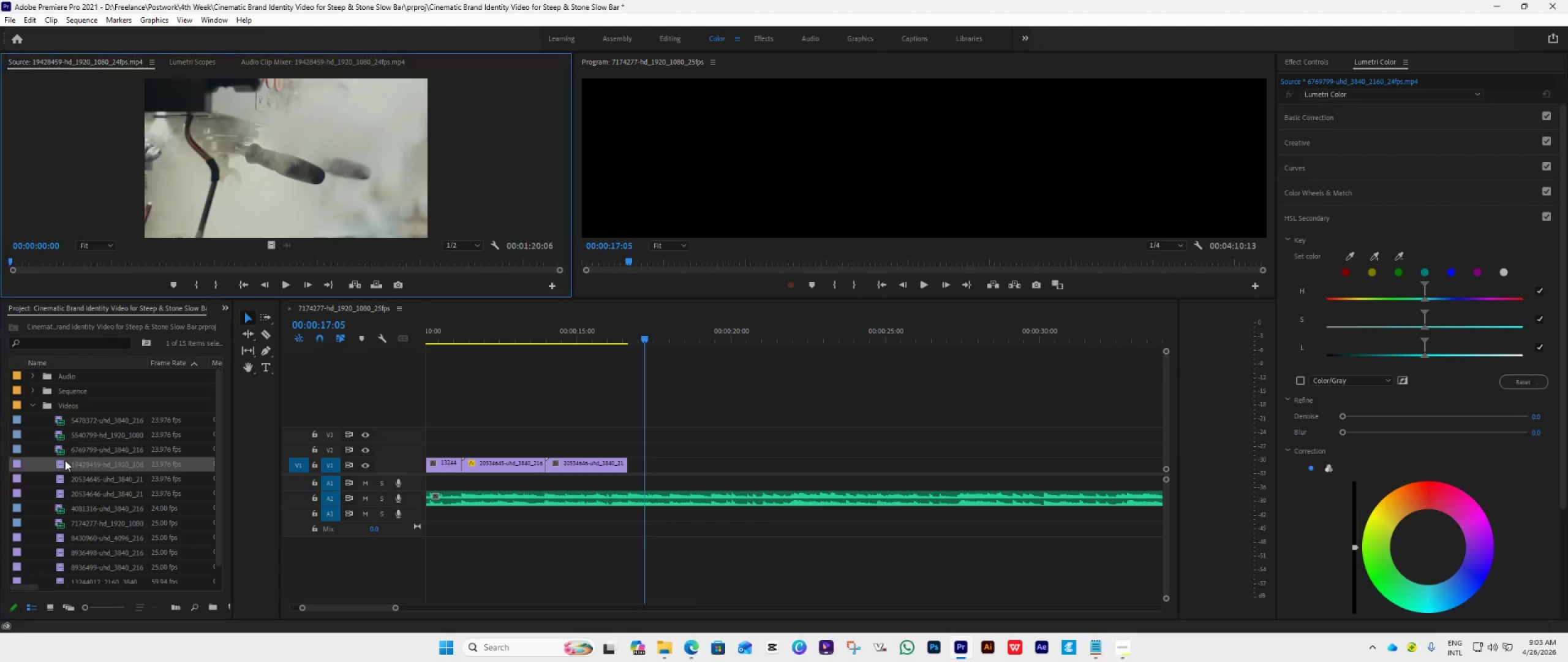 
triple_click([65, 460])
 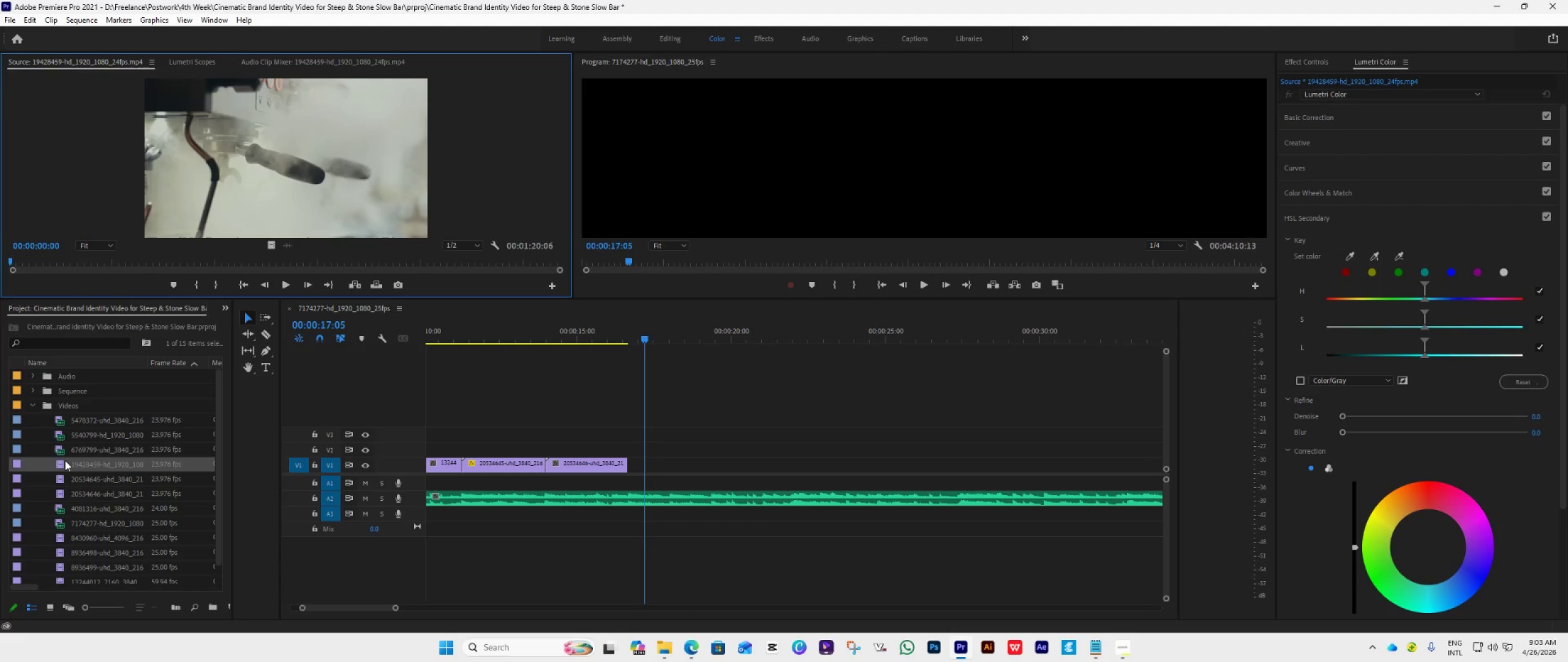 
triple_click([65, 460])
 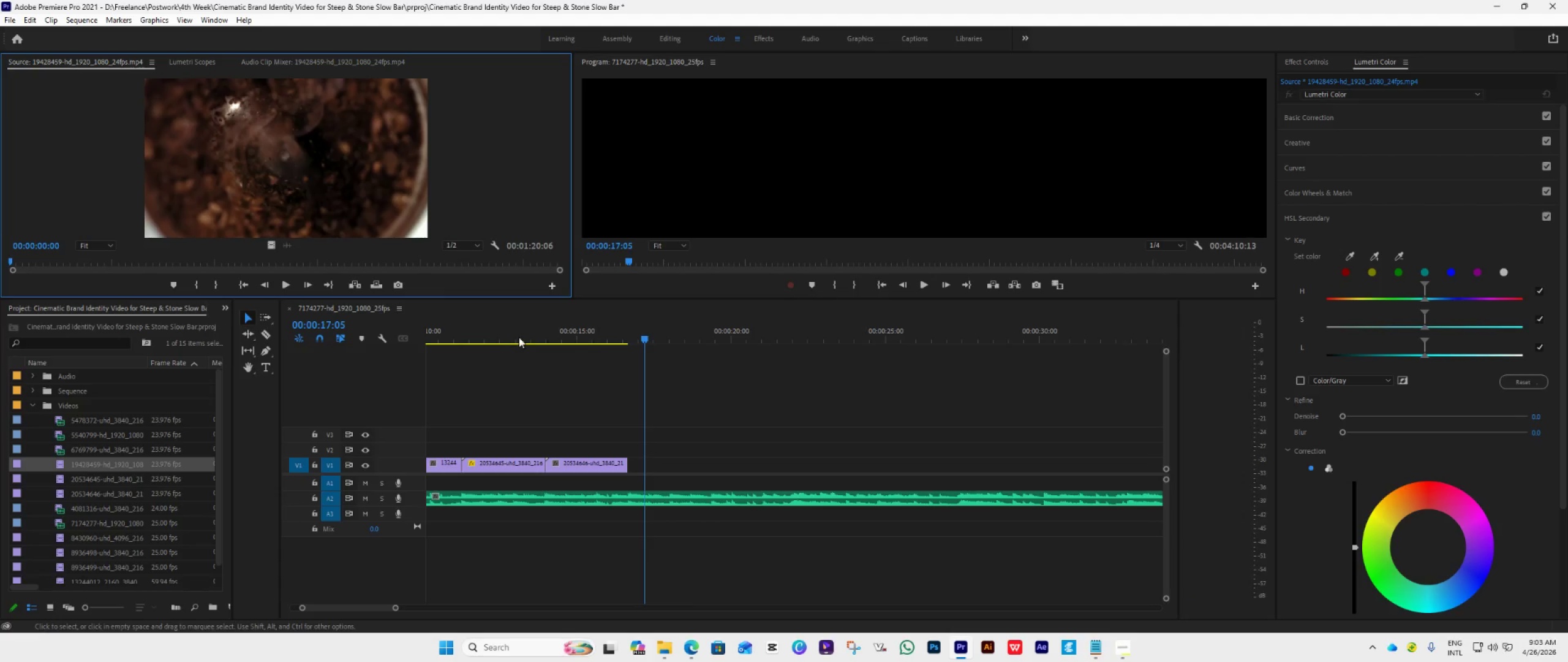 
left_click([583, 338])
 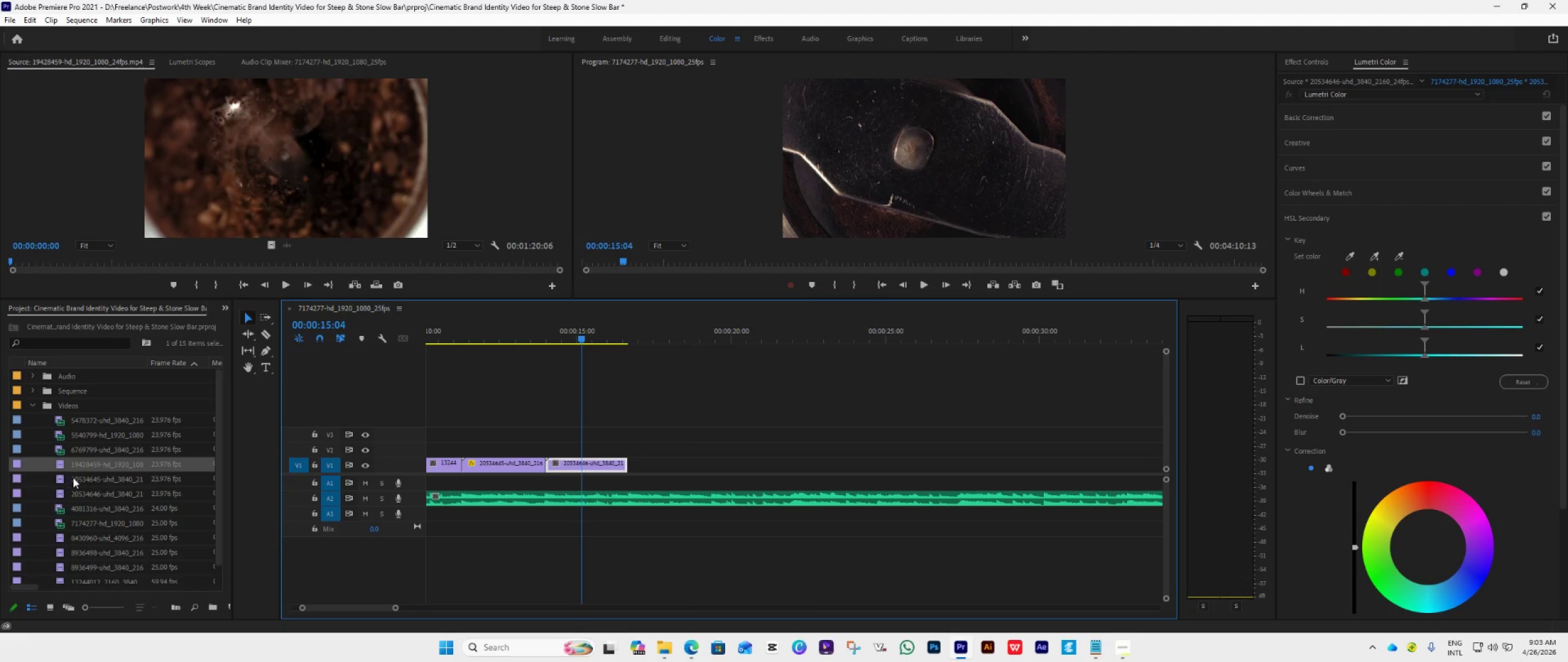 
left_click_drag(start_coordinate=[76, 468], to_coordinate=[631, 473])
 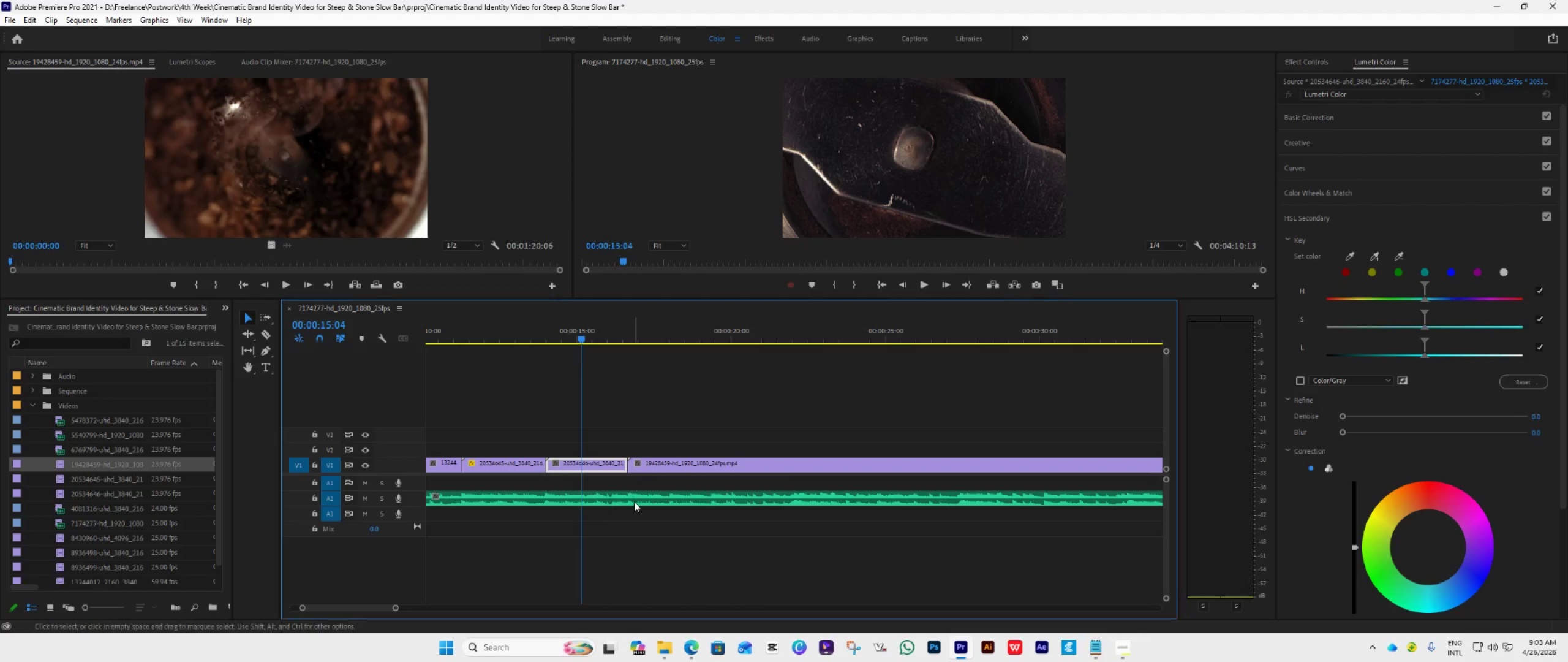 
key(Space)
 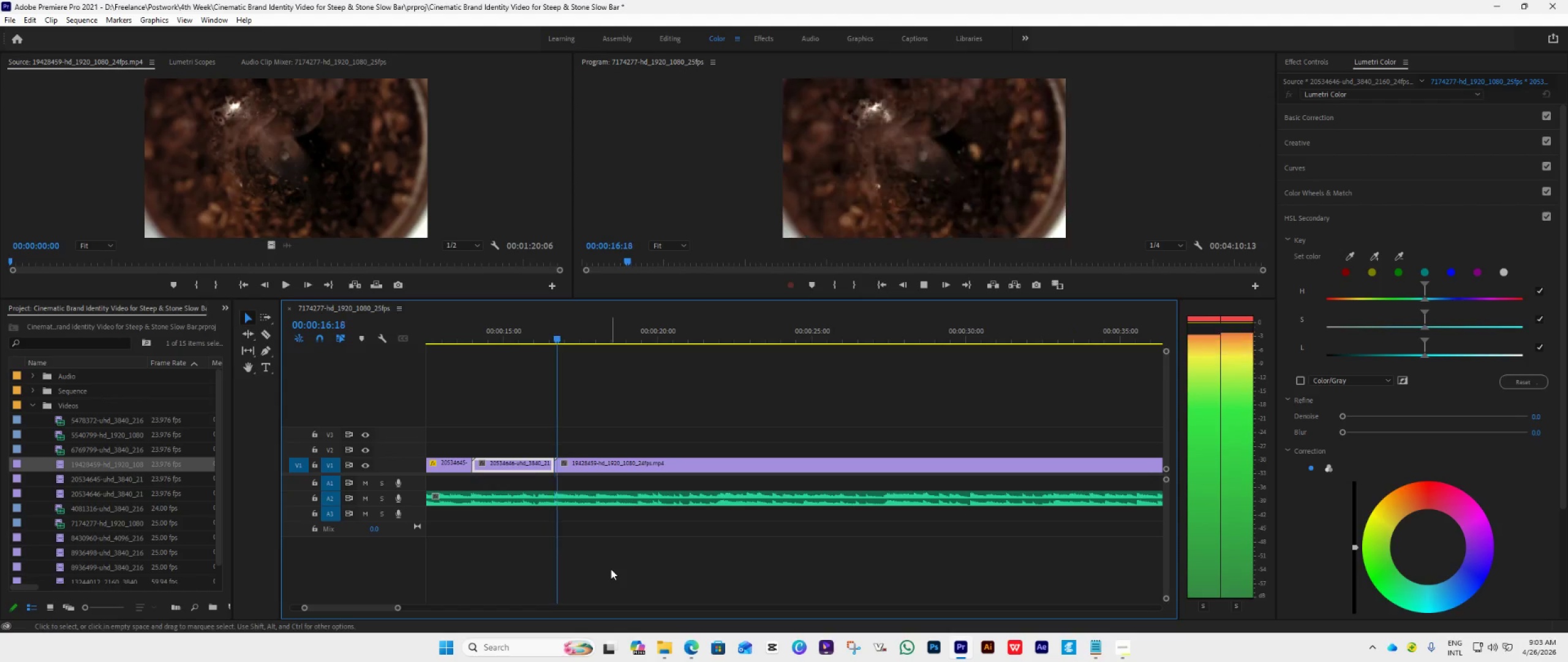 
scroll: coordinate [634, 508], scroll_direction: down, amount: 4.0
 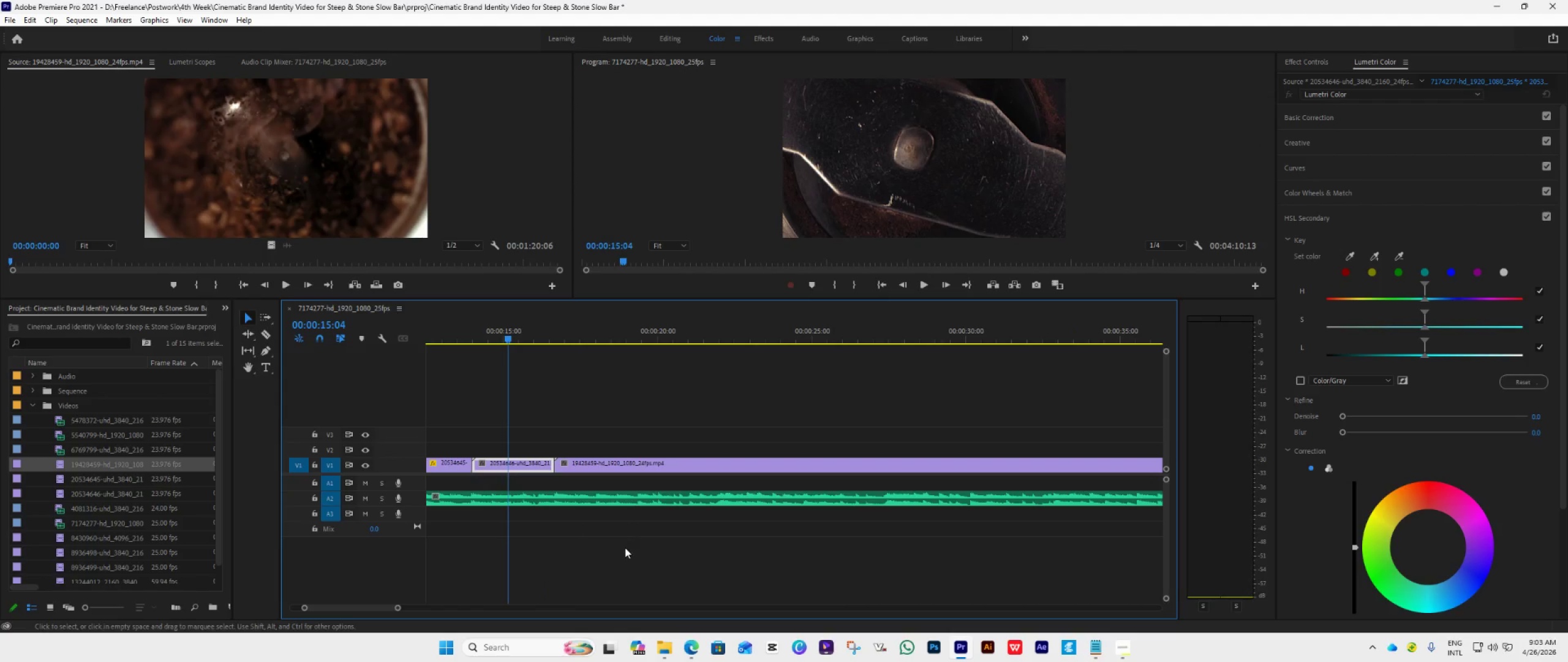 
key(Space)
 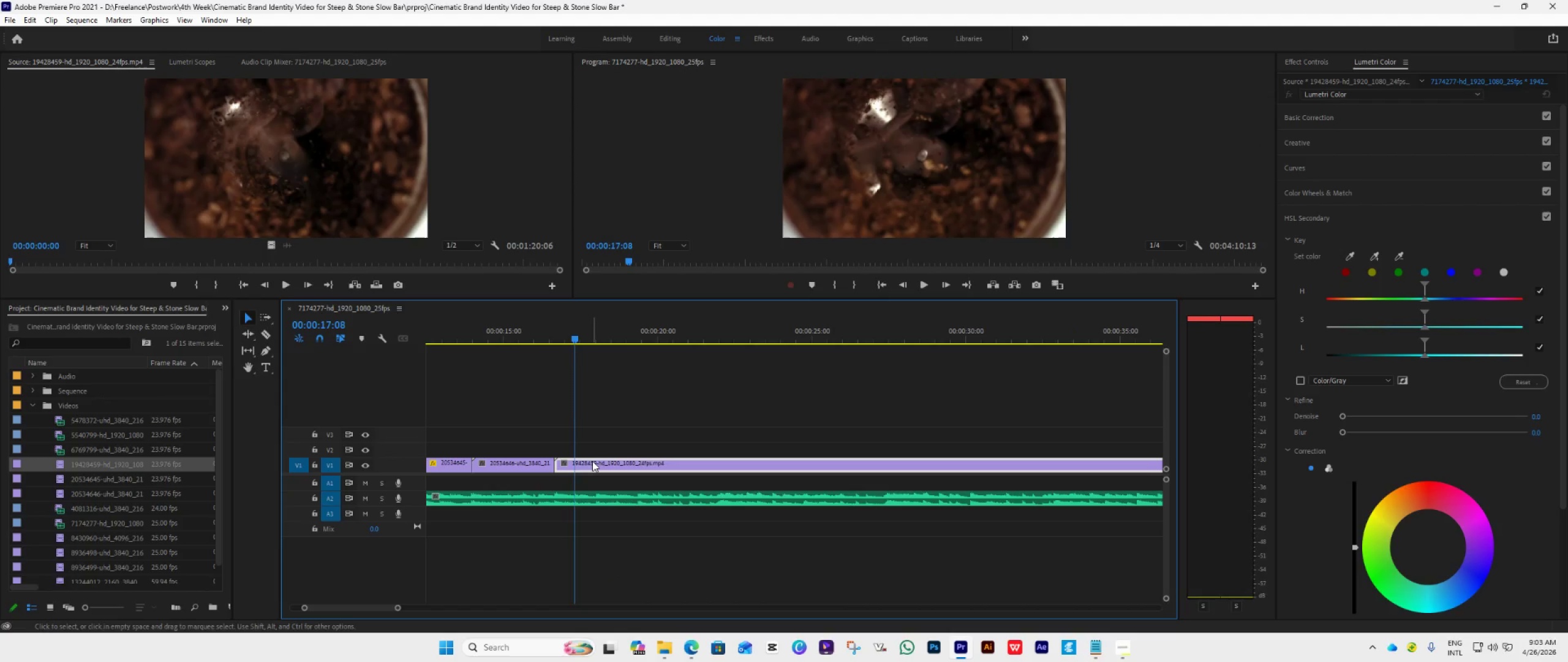 
right_click([592, 461])
 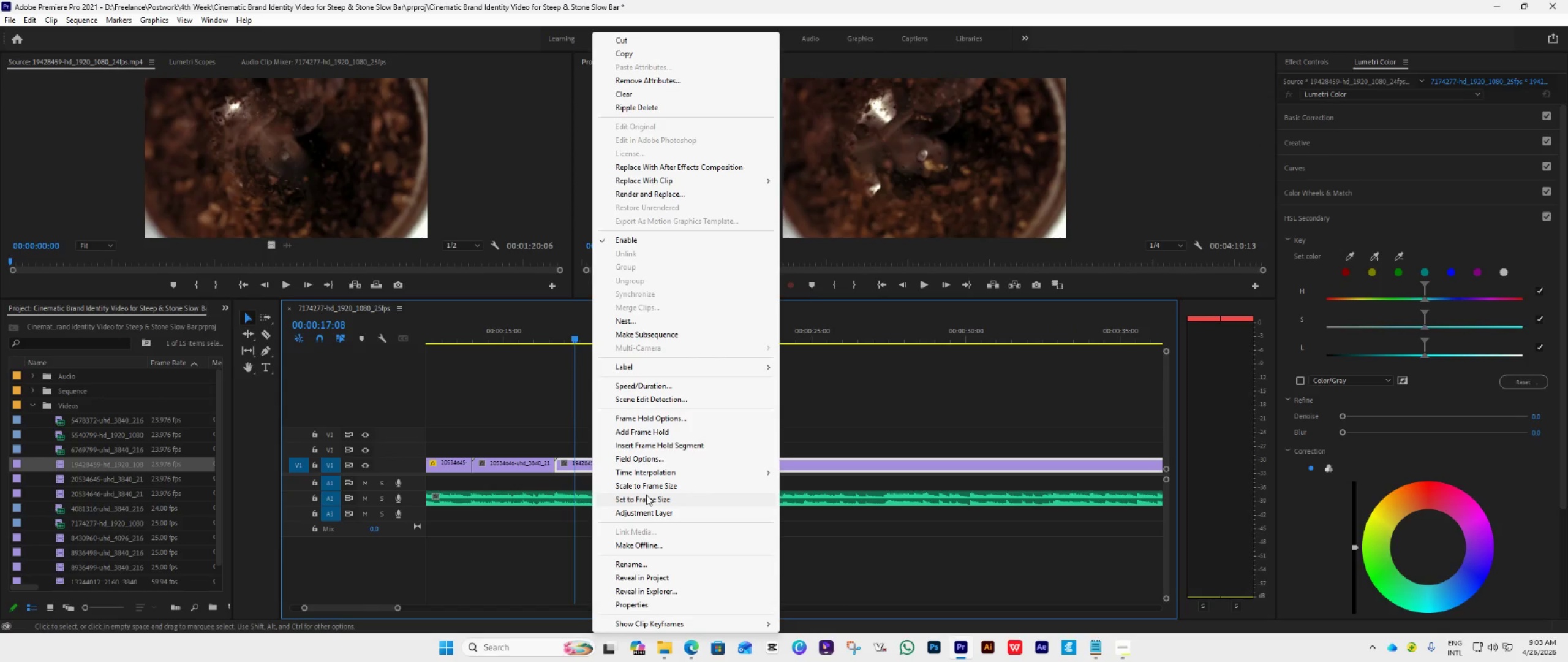 
left_click([646, 495])
 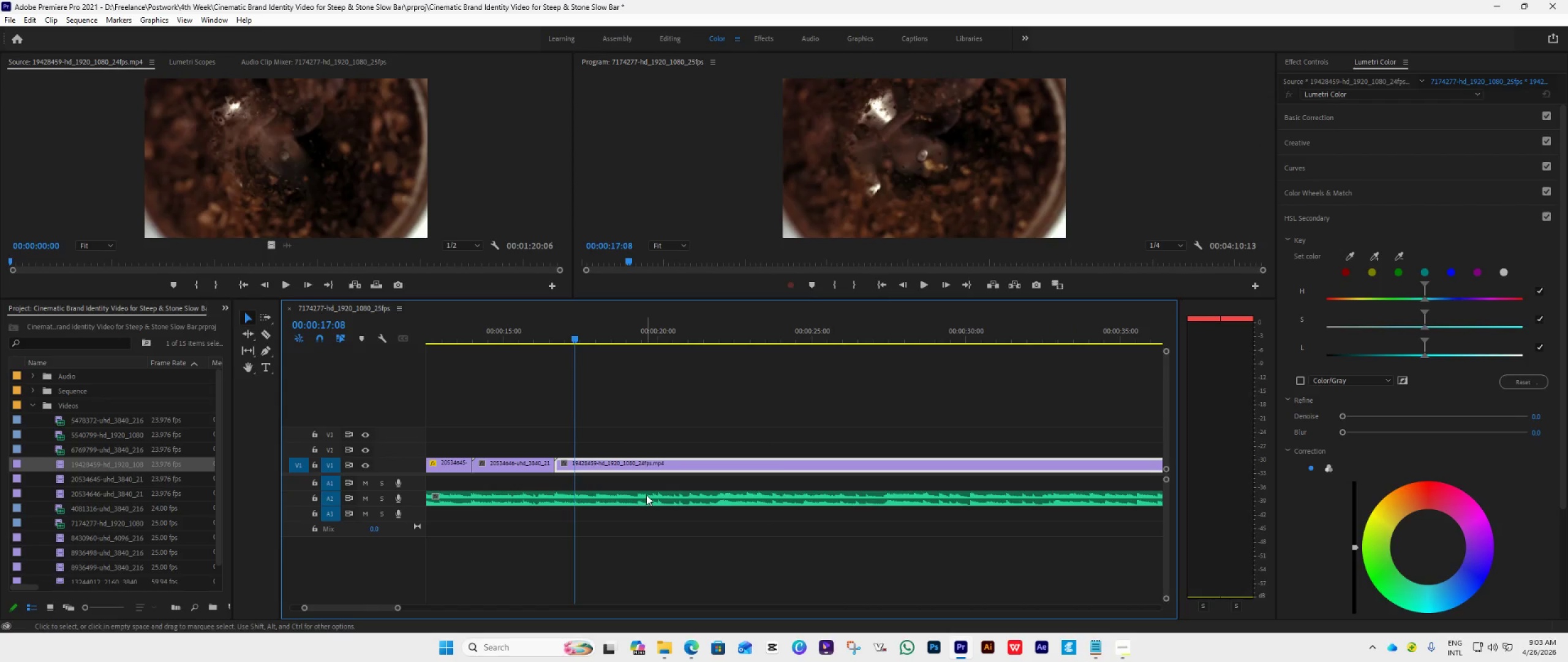 
key(Space)
 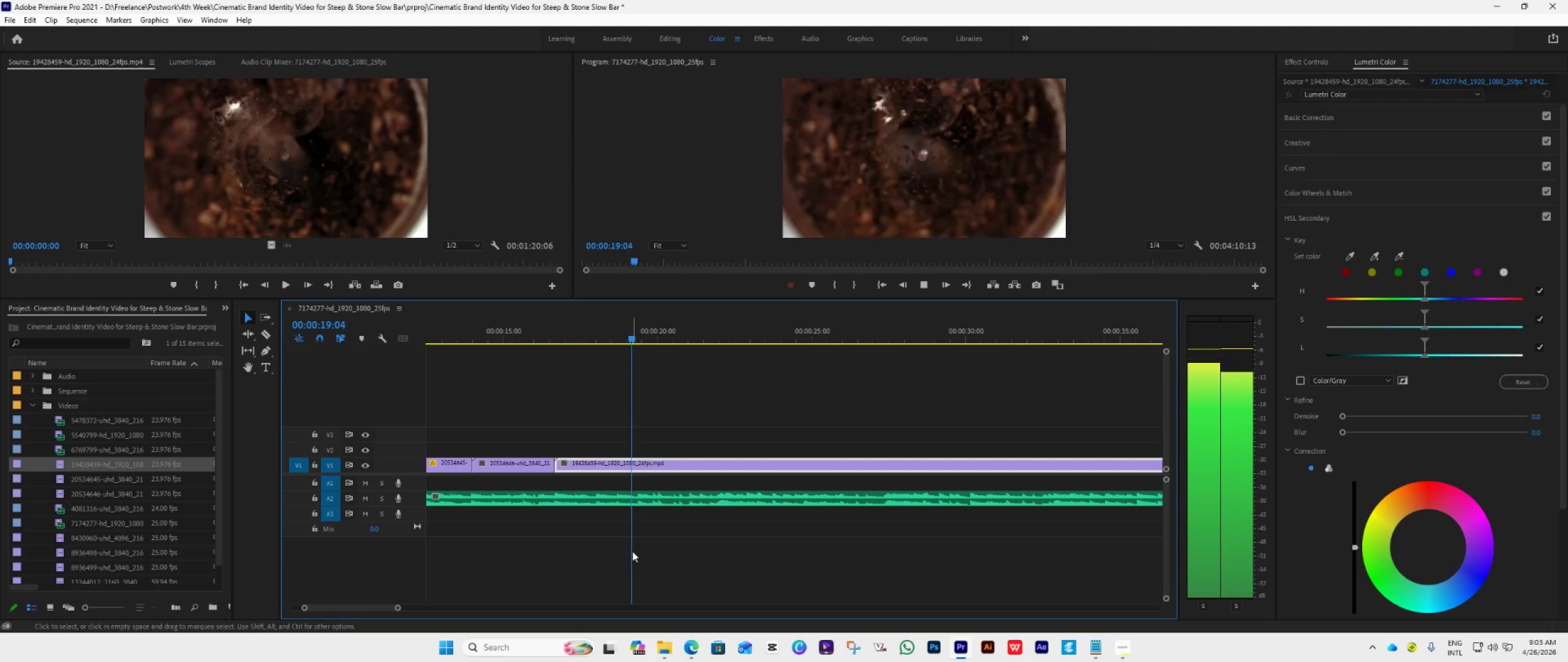 
key(Space)
 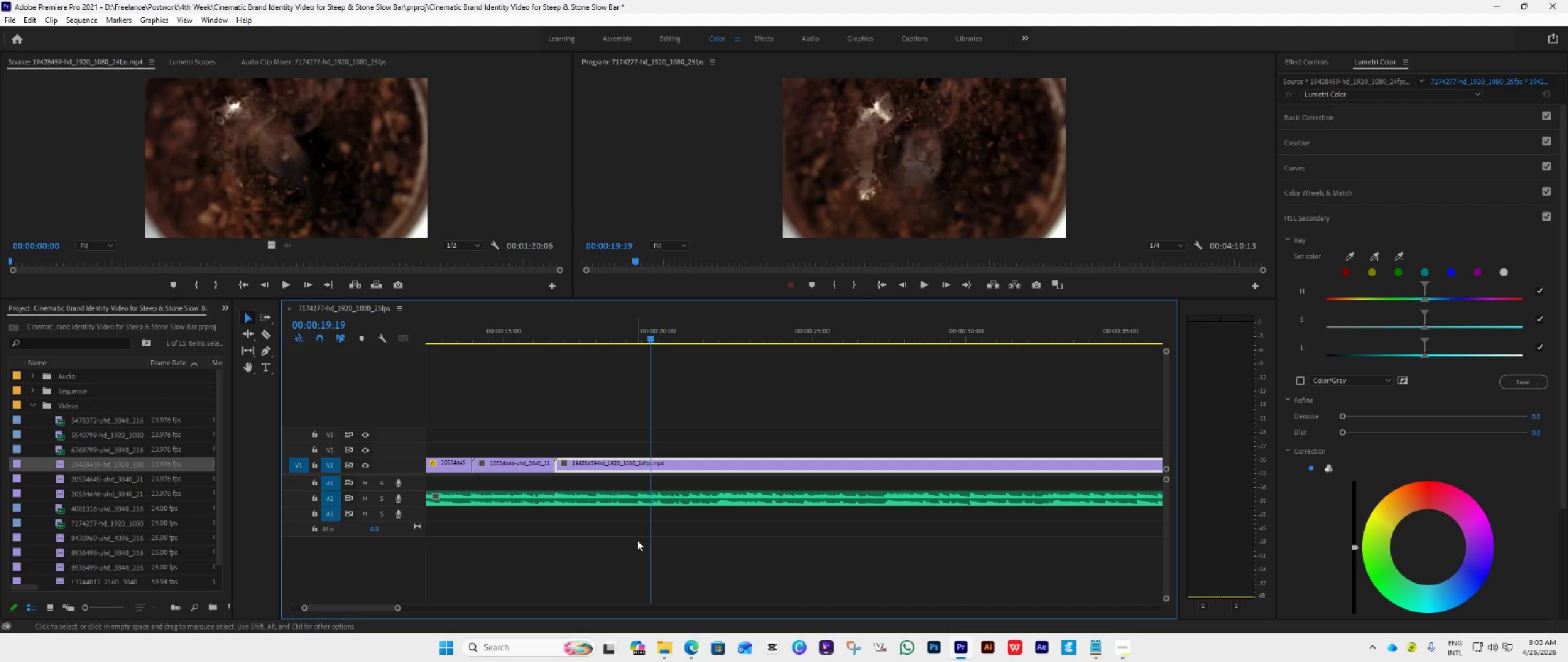 
key(C)
 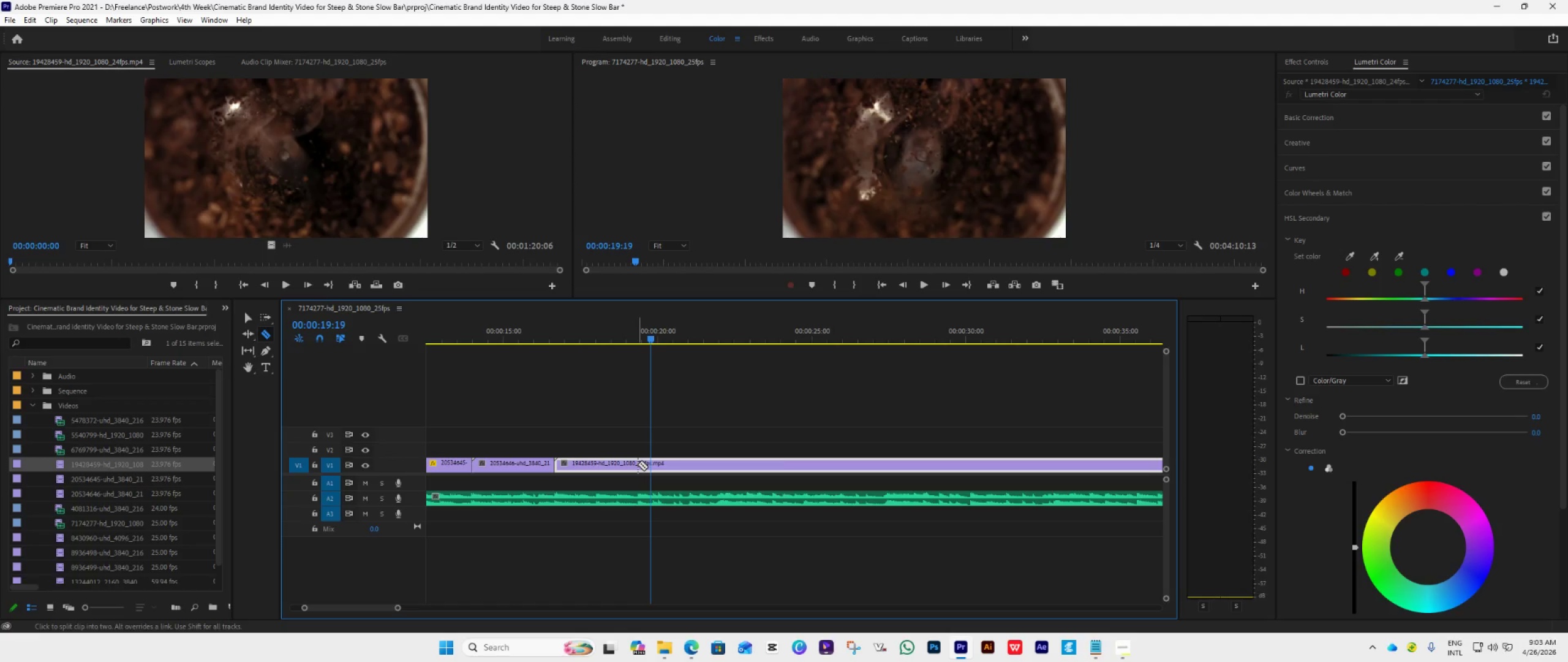 
left_click([638, 464])
 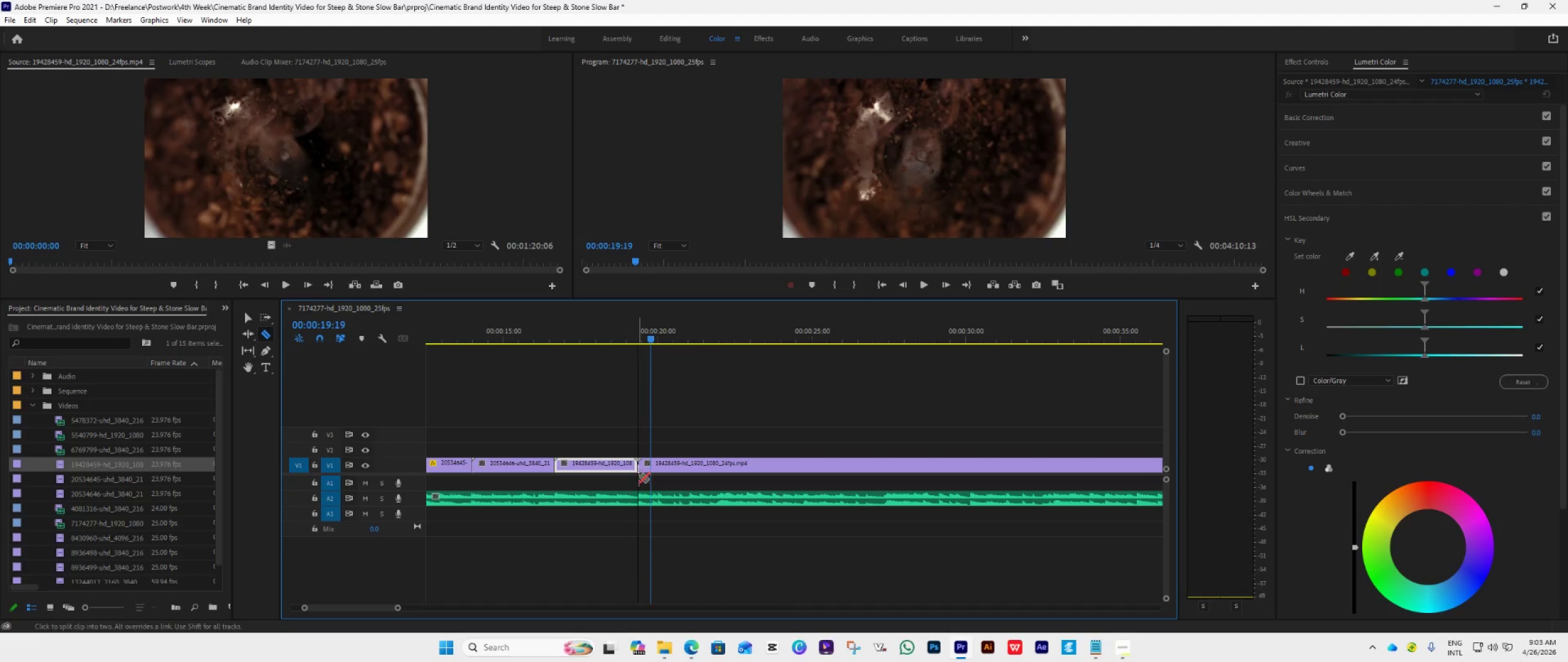 
key(V)
 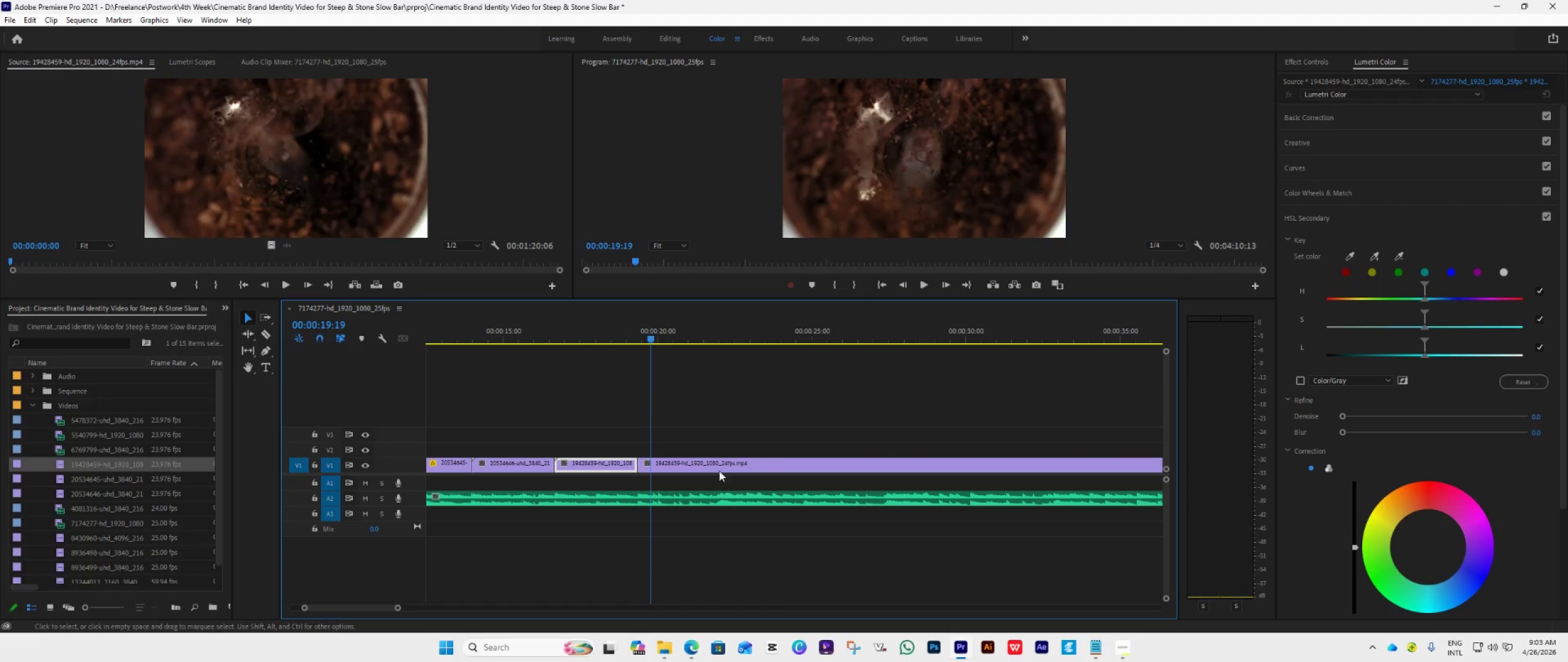 
left_click([722, 468])
 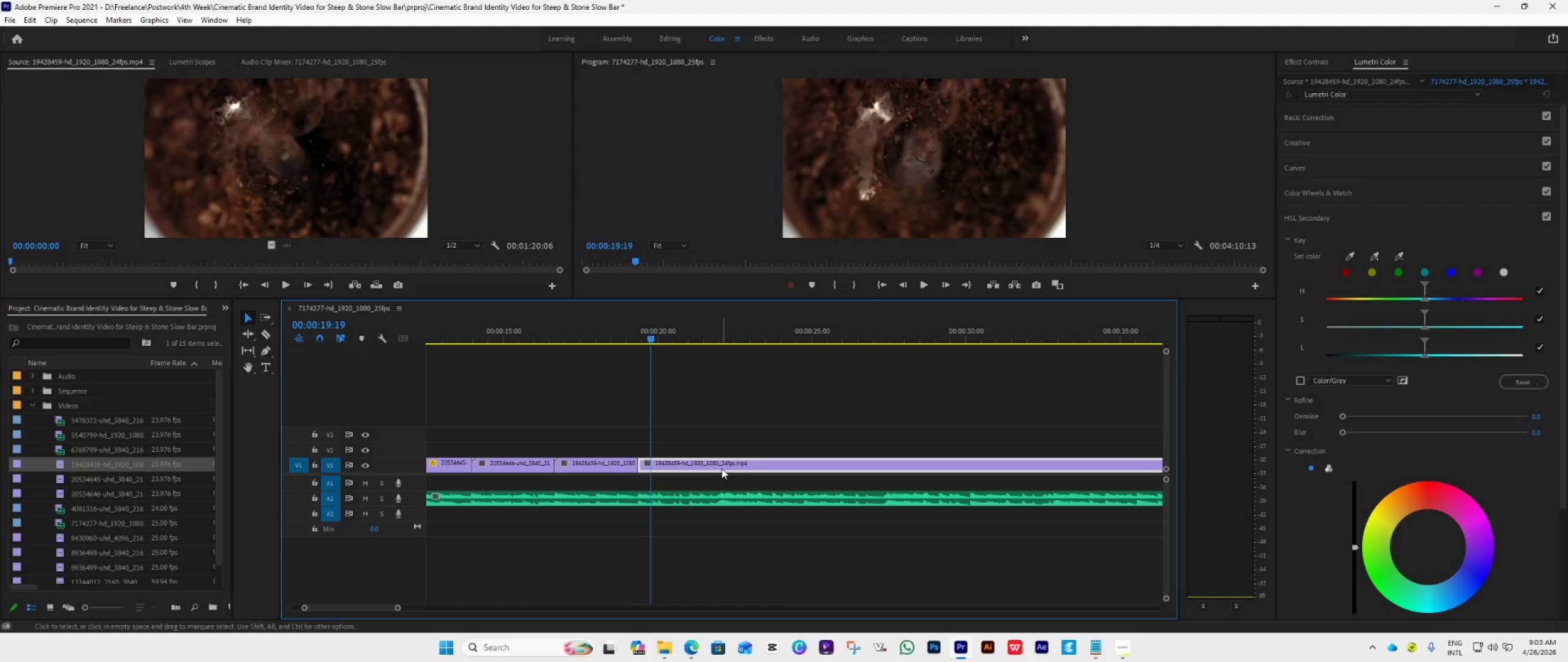 
key(Delete)
 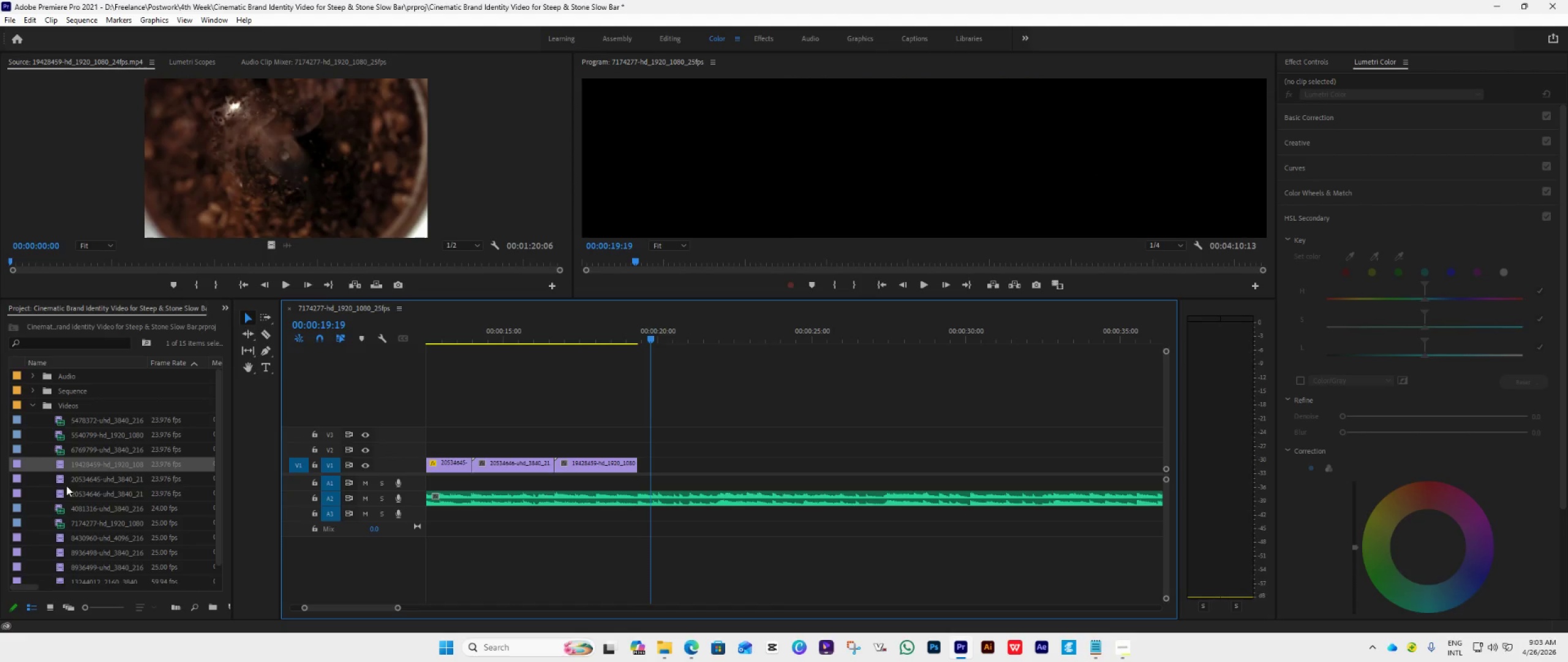 
double_click([60, 476])
 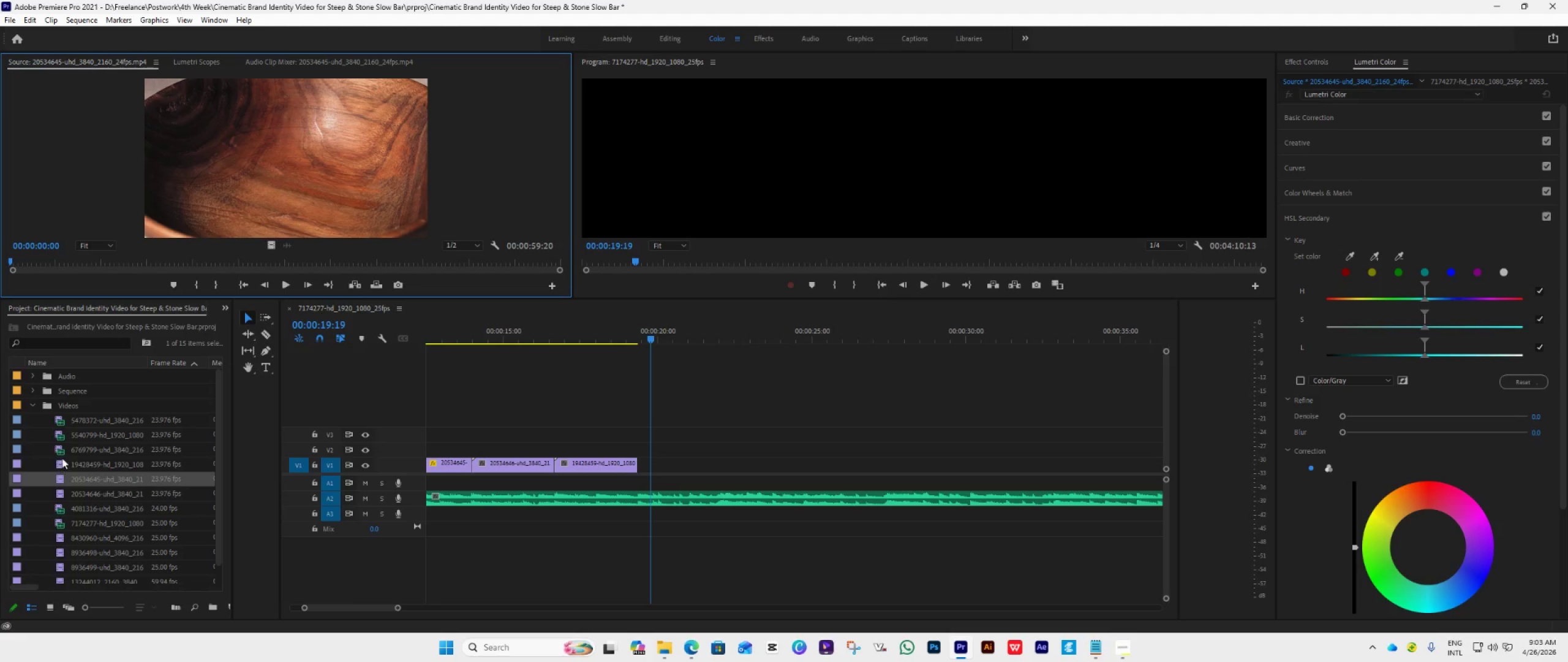 
double_click([63, 450])
 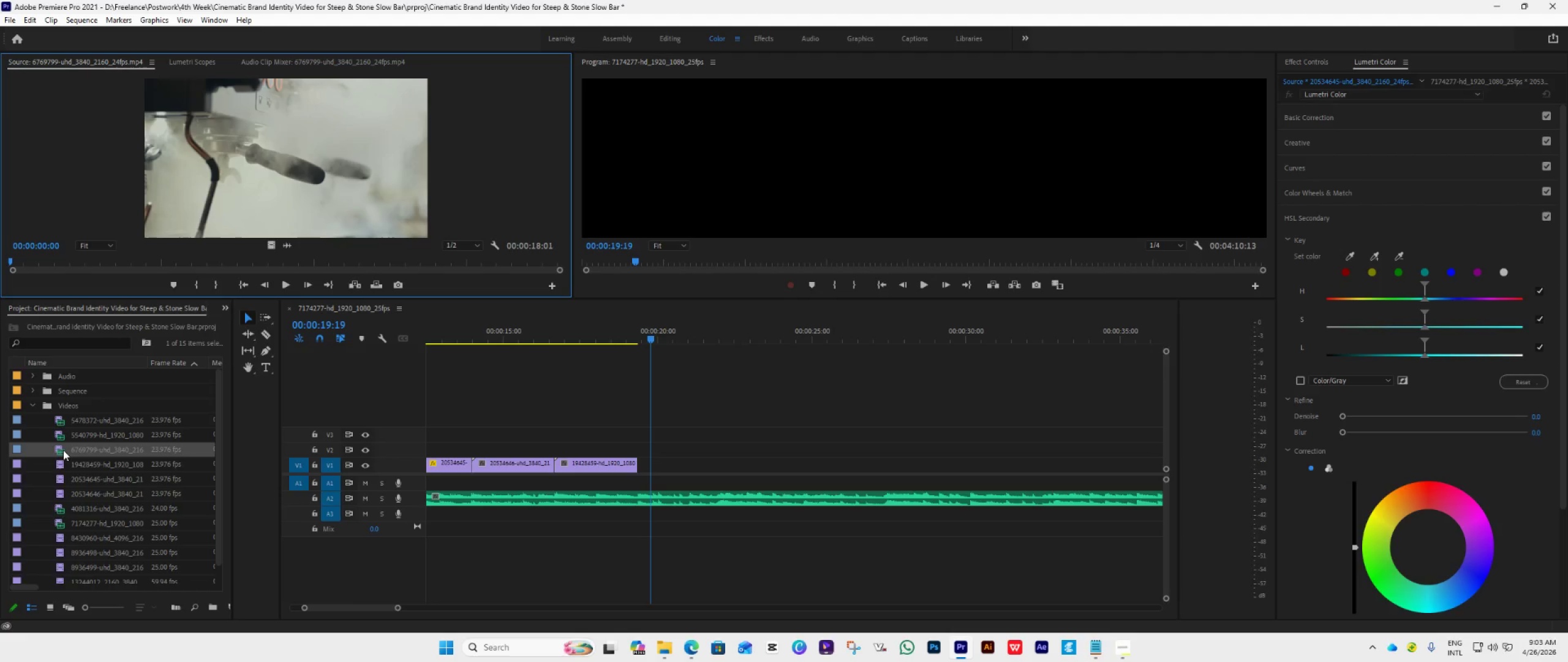 
triple_click([63, 450])
 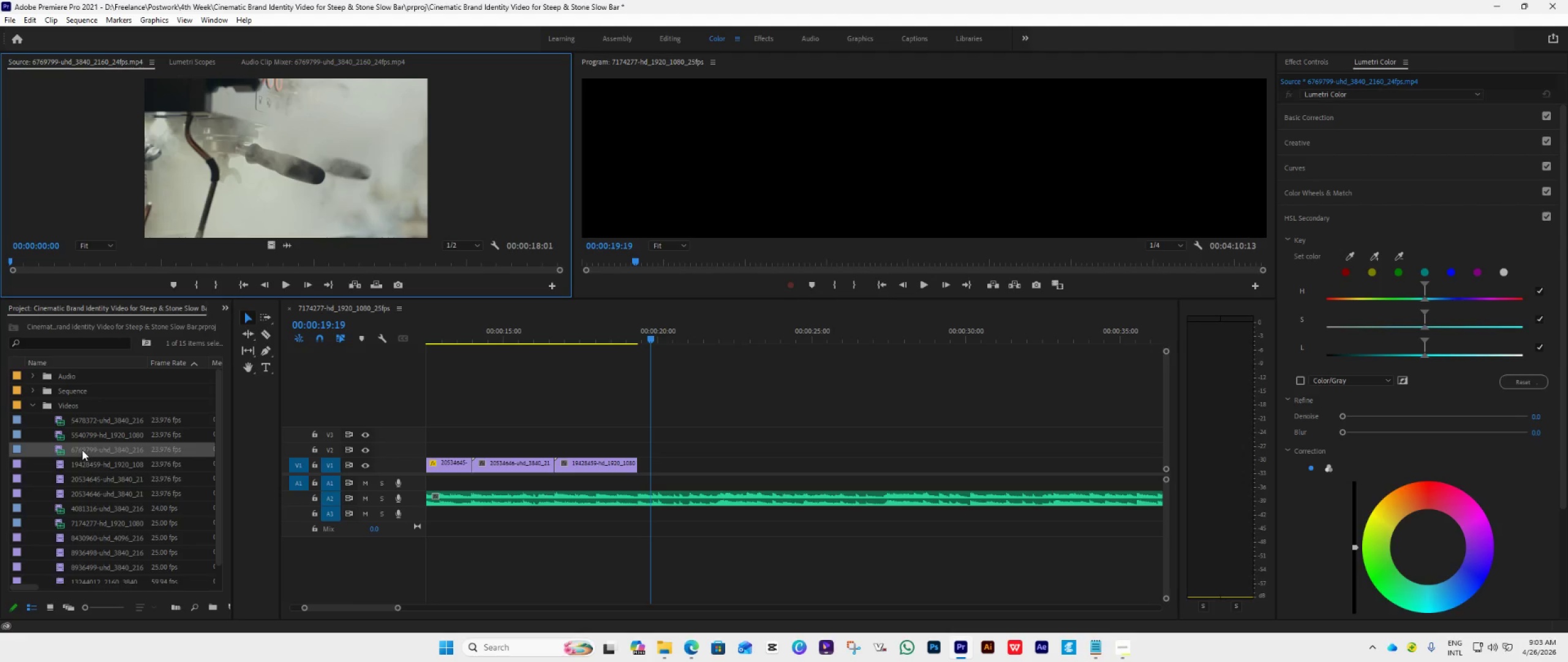 
left_click_drag(start_coordinate=[80, 450], to_coordinate=[641, 467])
 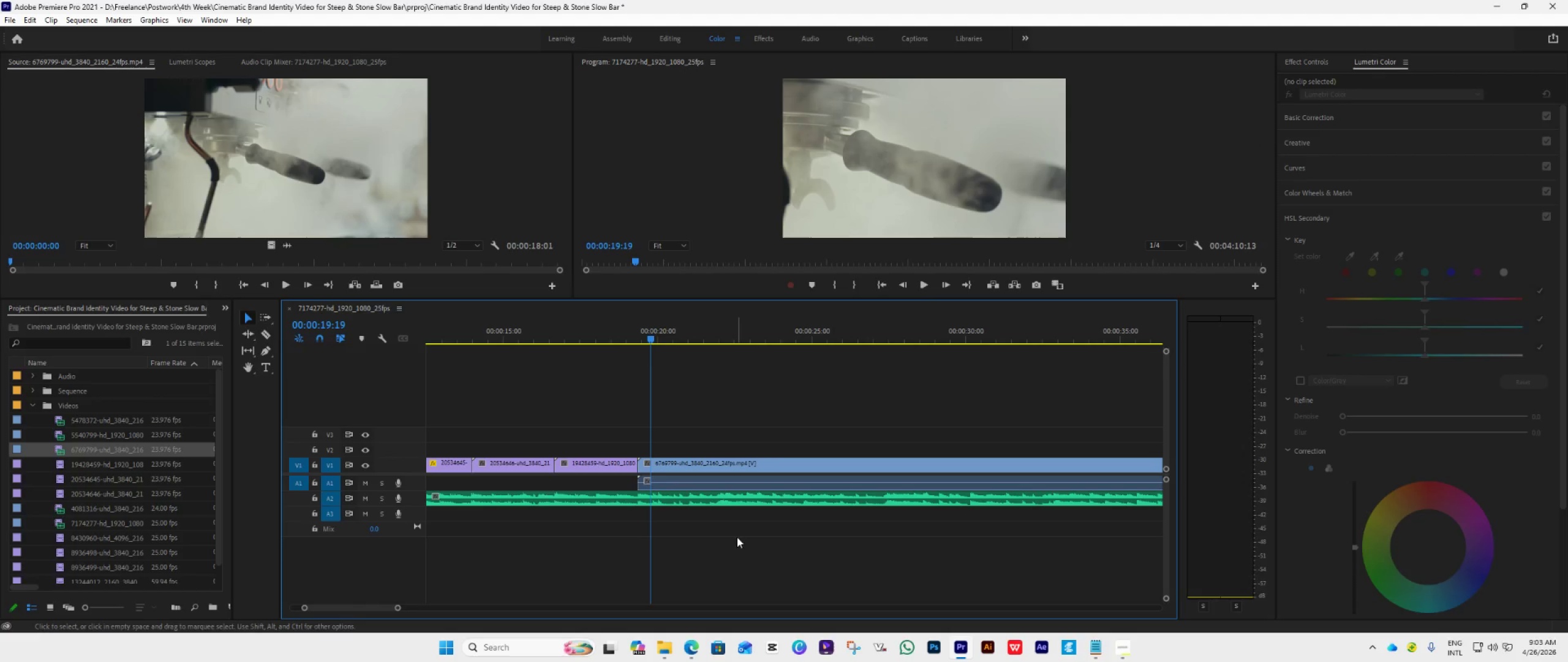 
key(Space)
 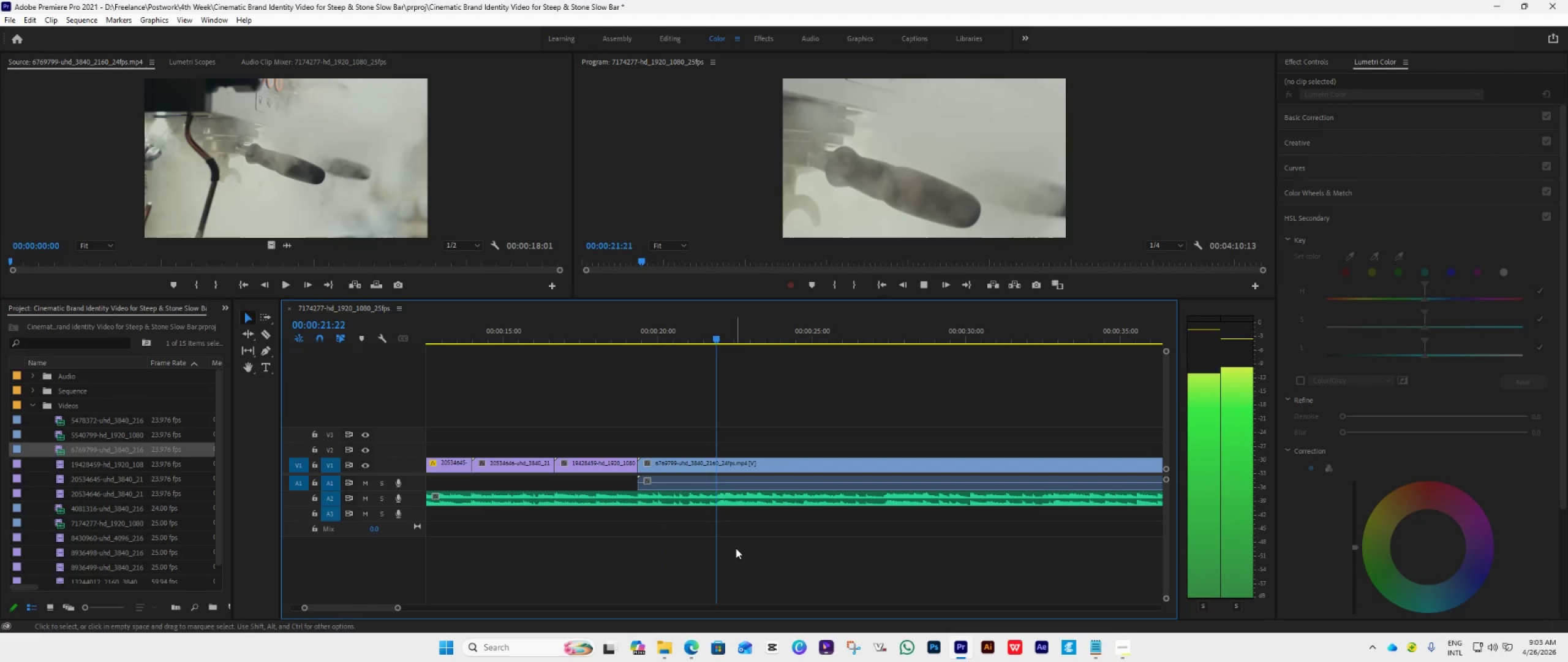 
key(Space)
 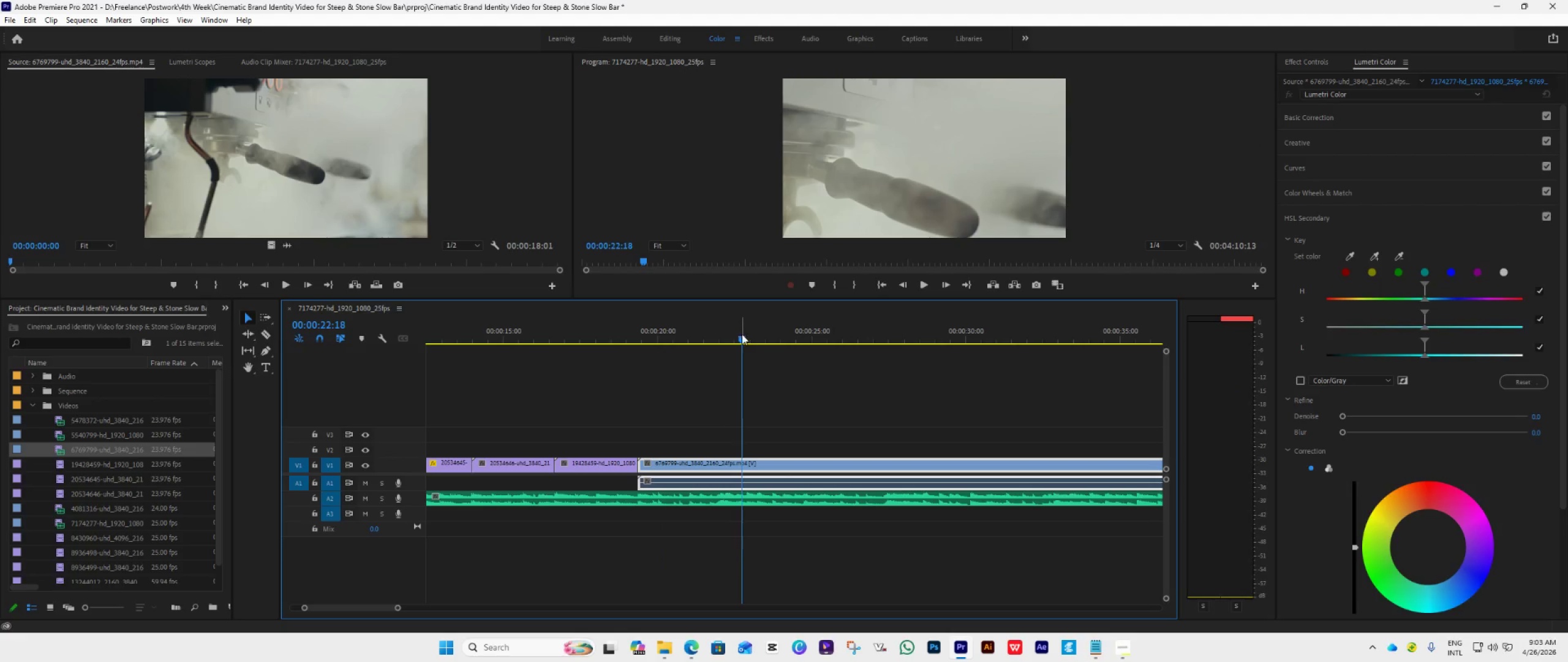 
left_click_drag(start_coordinate=[742, 336], to_coordinate=[721, 367])
 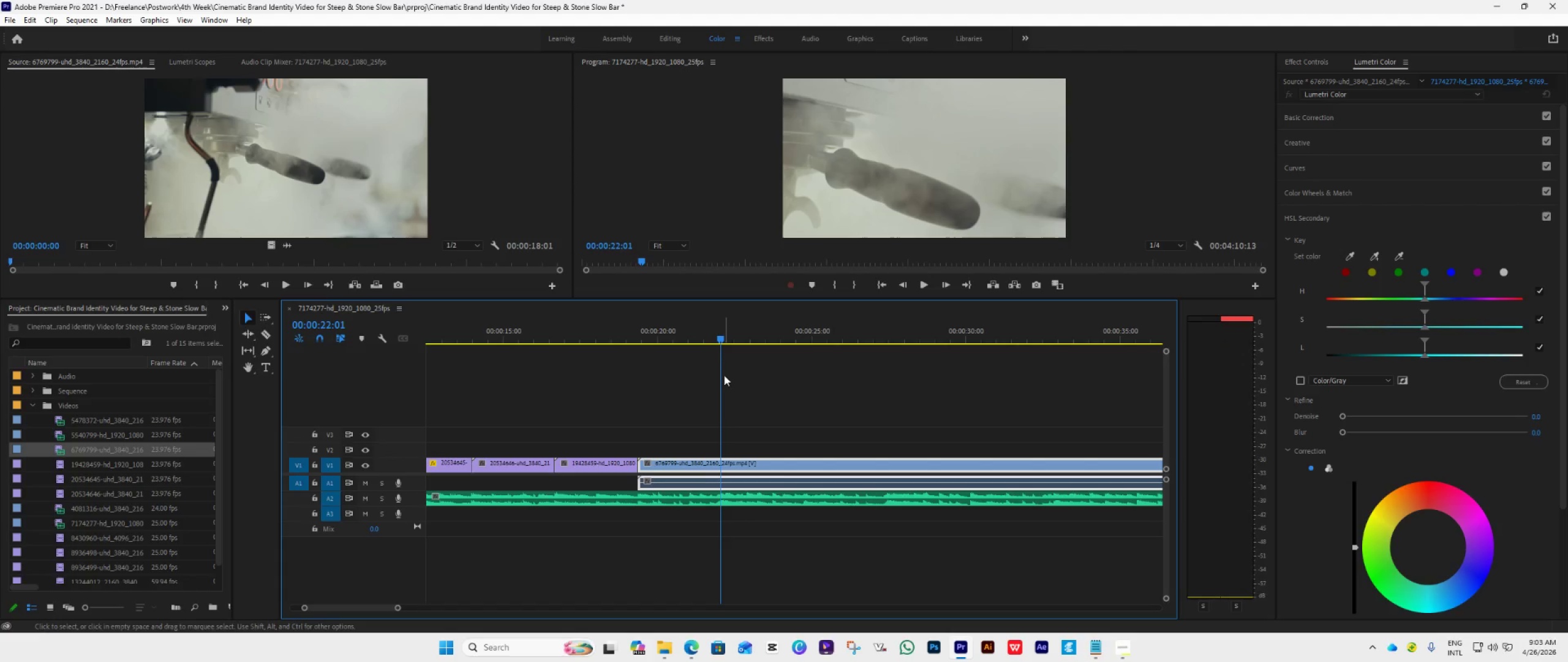 
key(C)
 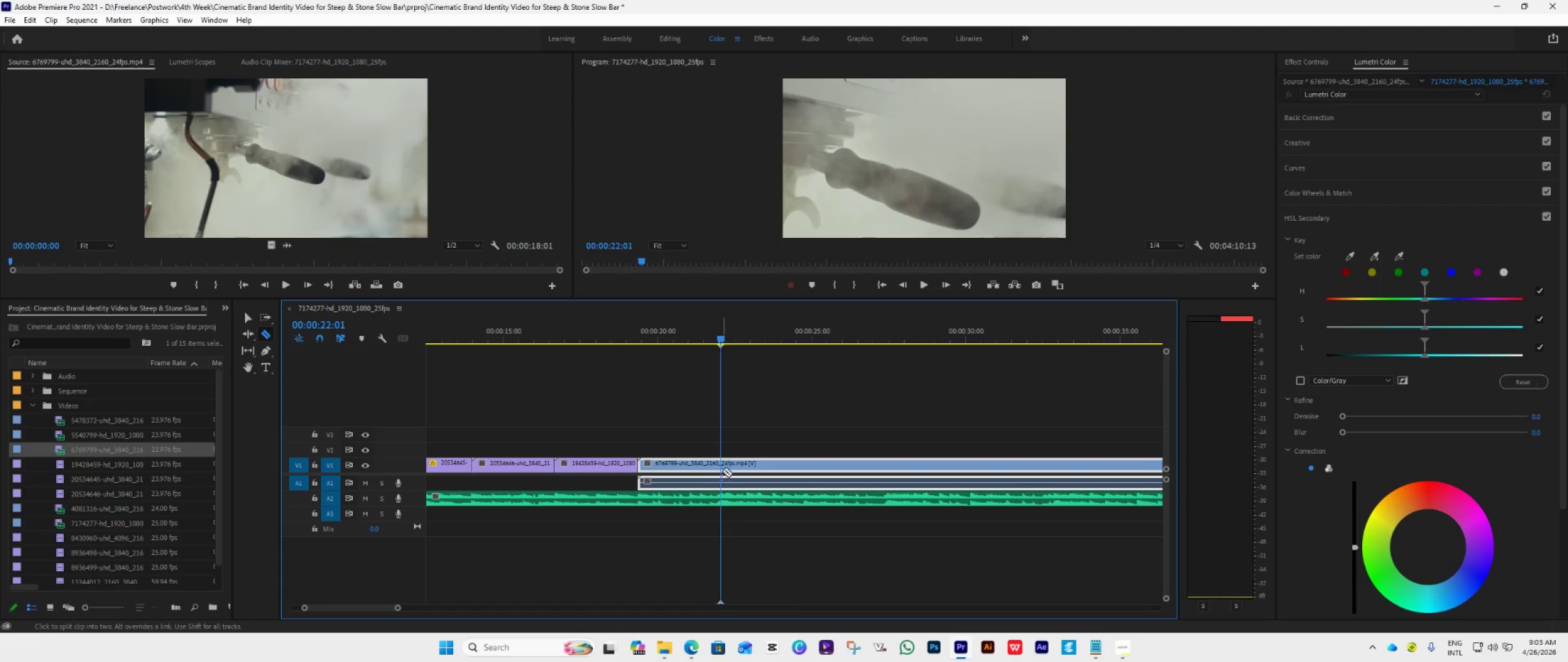 
left_click([720, 467])
 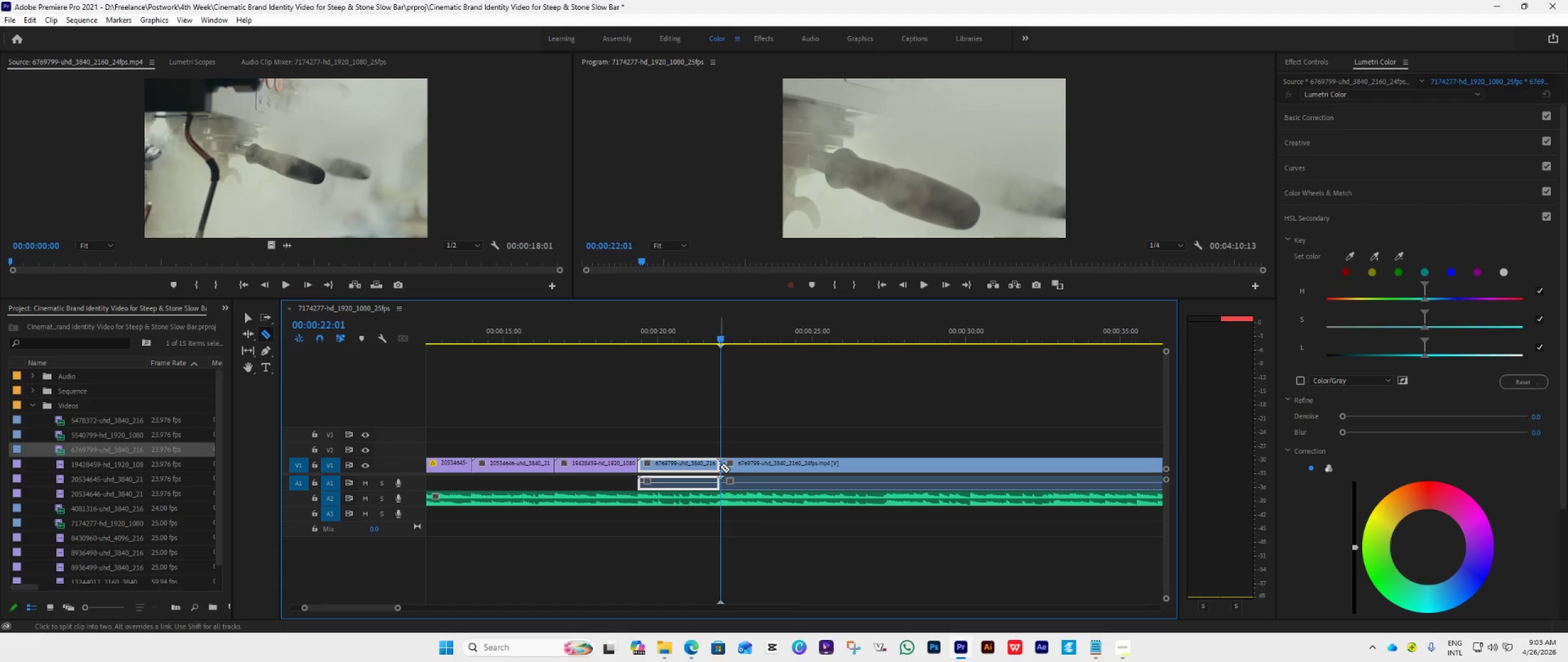 
key(V)
 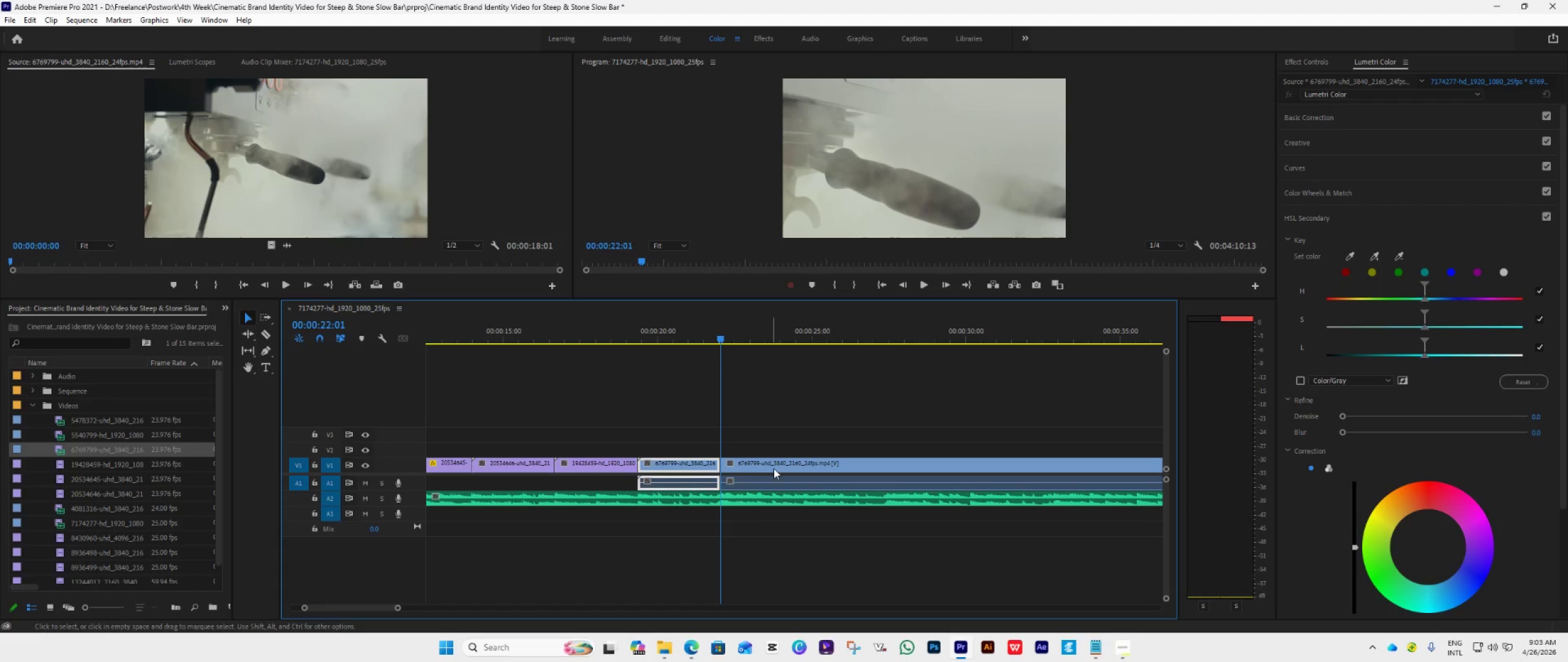 
left_click([777, 468])
 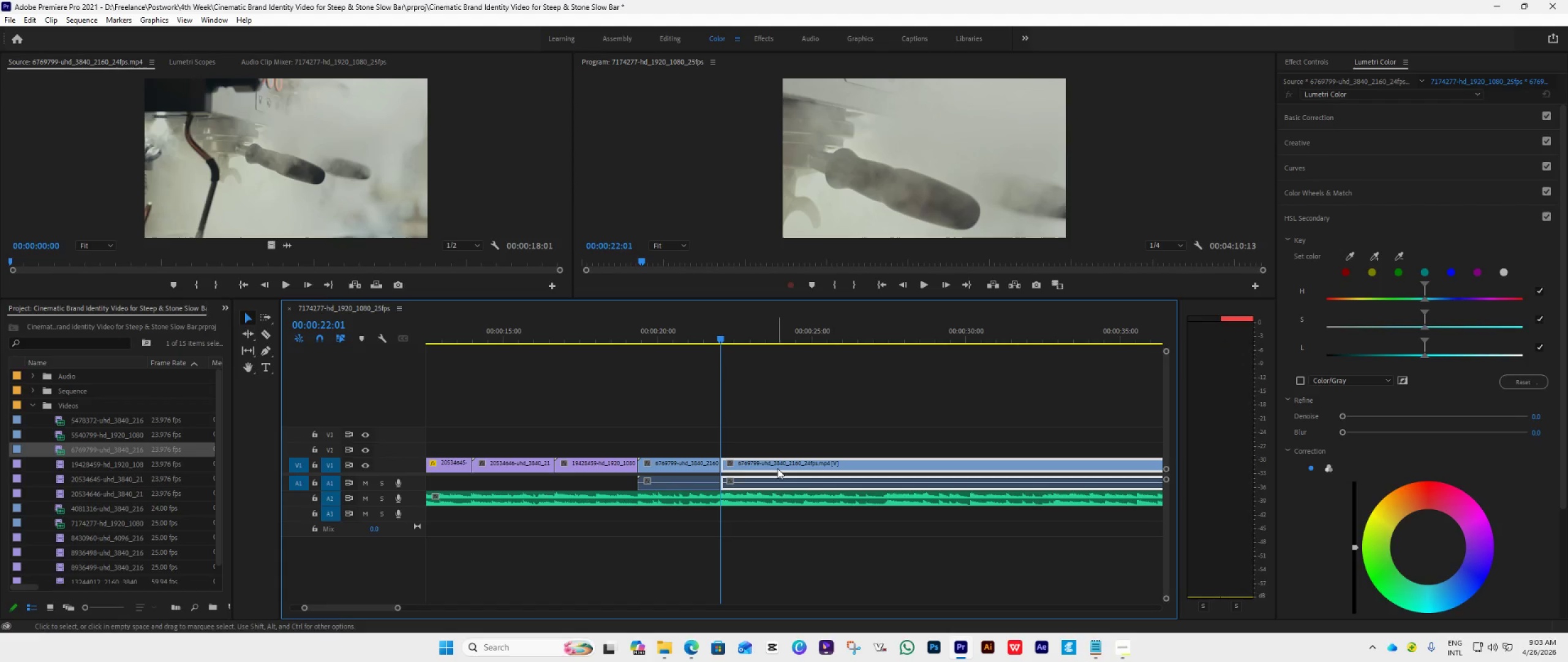 
key(Delete)
 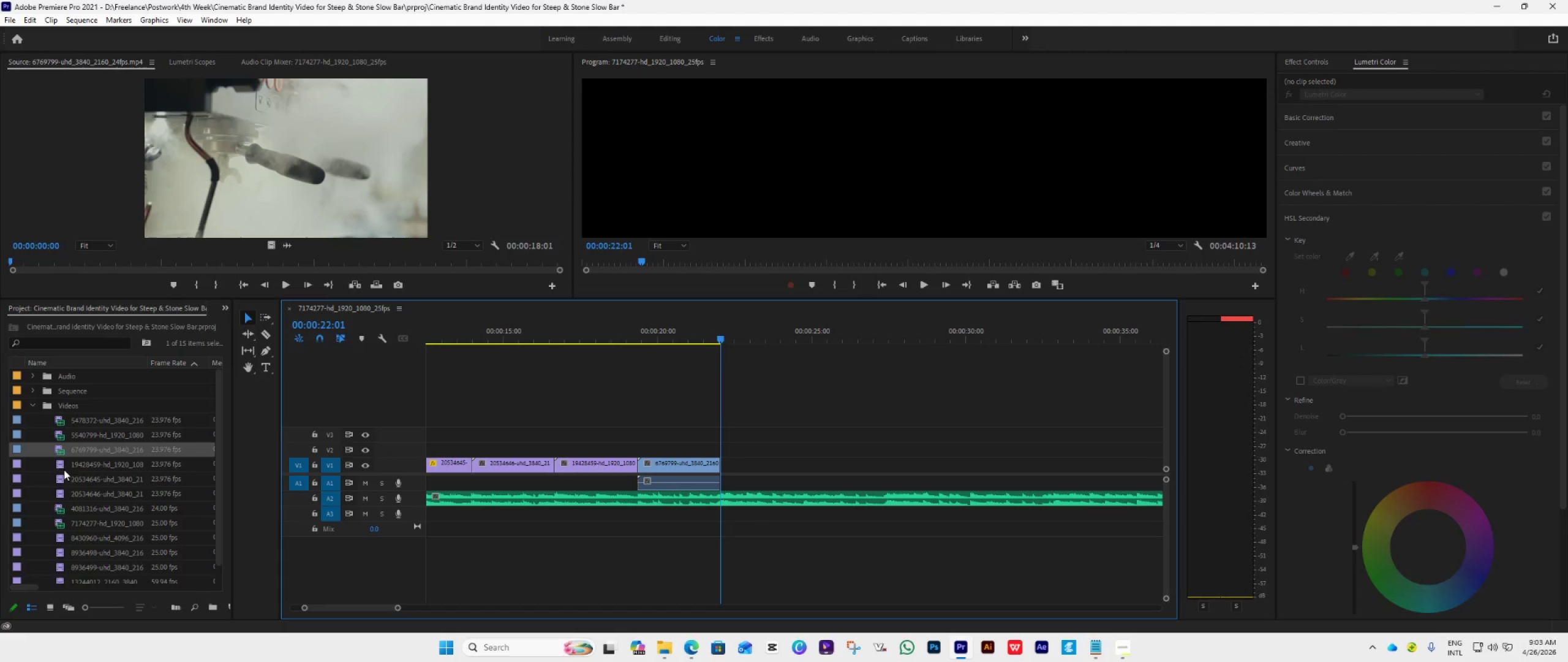 
double_click([59, 466])
 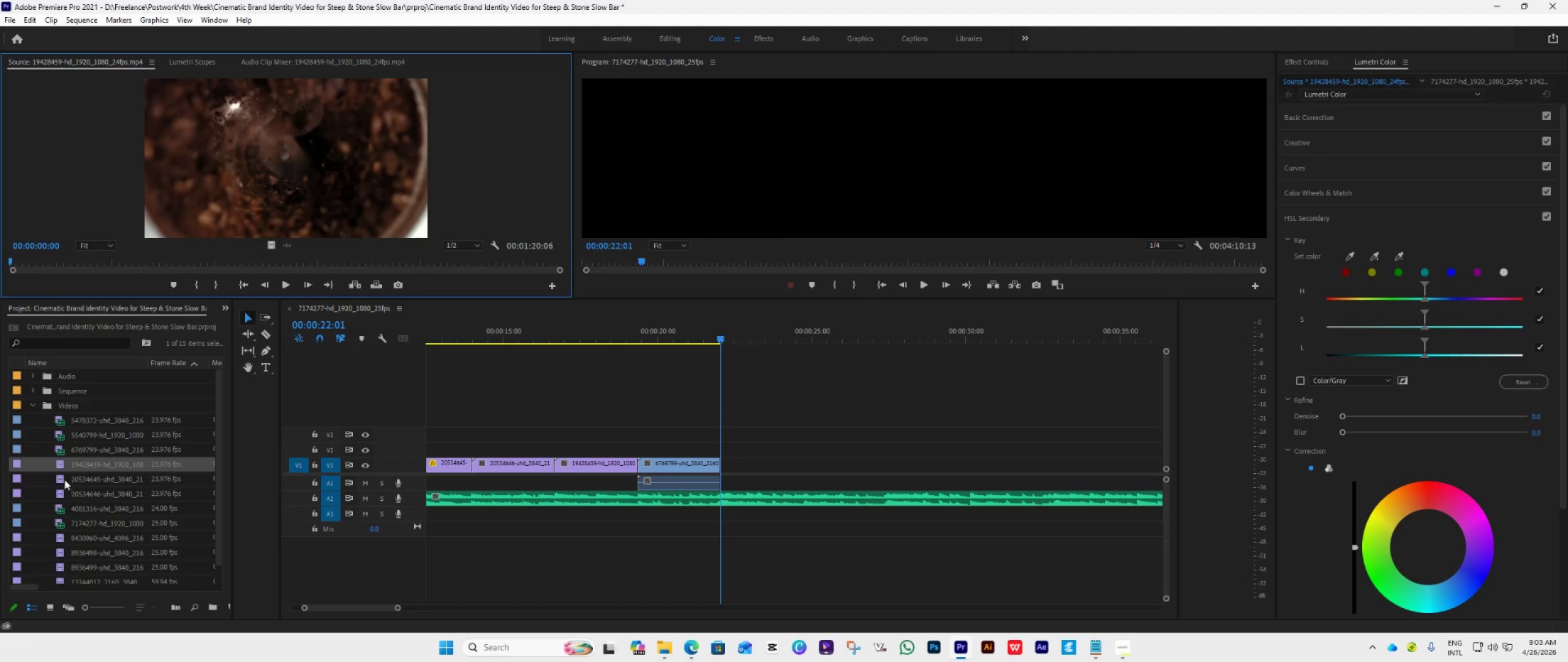 
double_click([64, 479])
 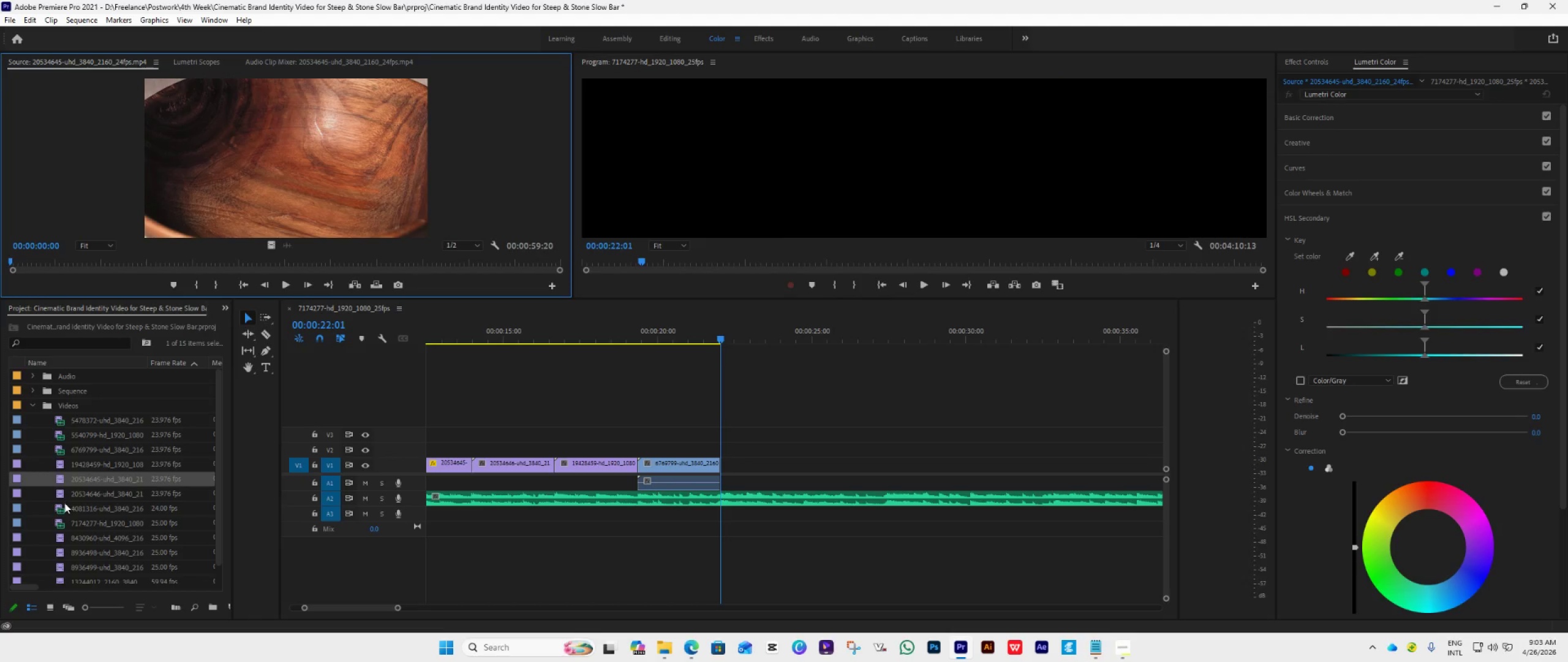 
double_click([64, 502])
 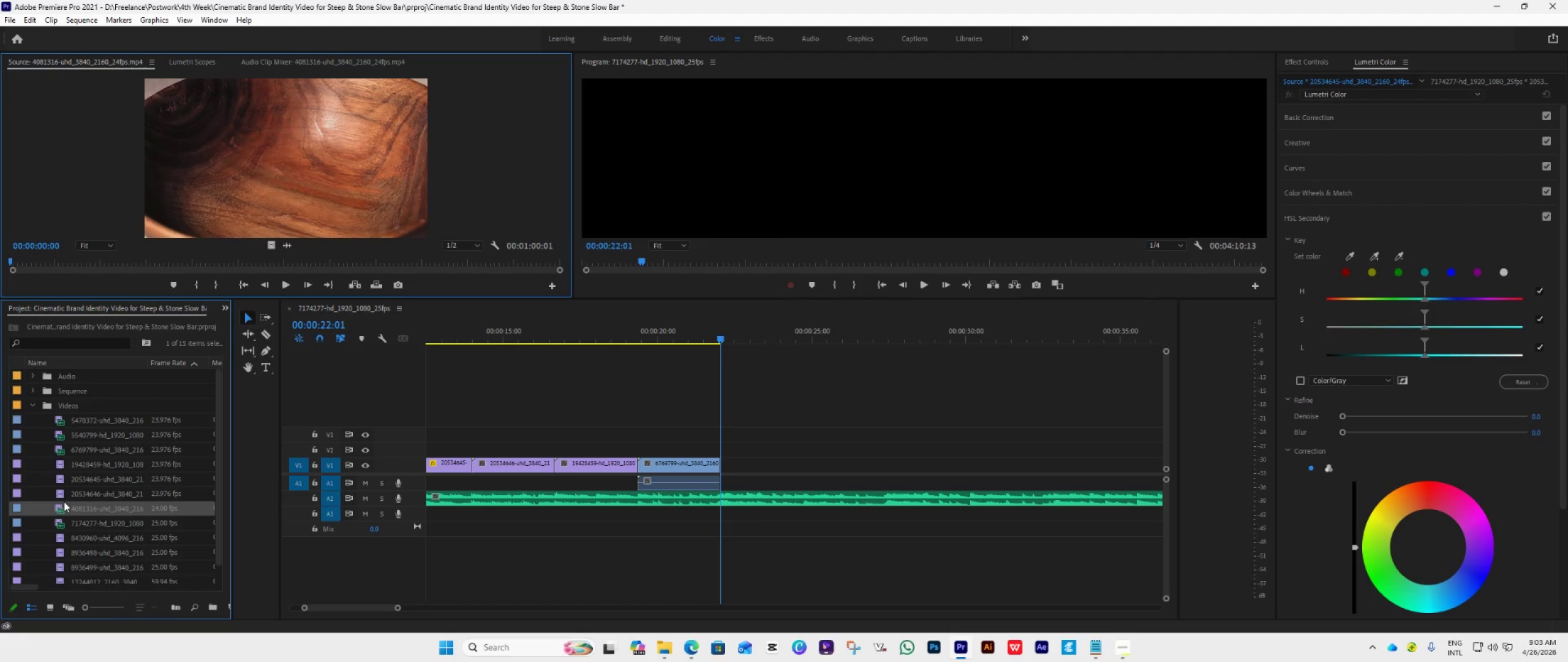 
triple_click([64, 501])
 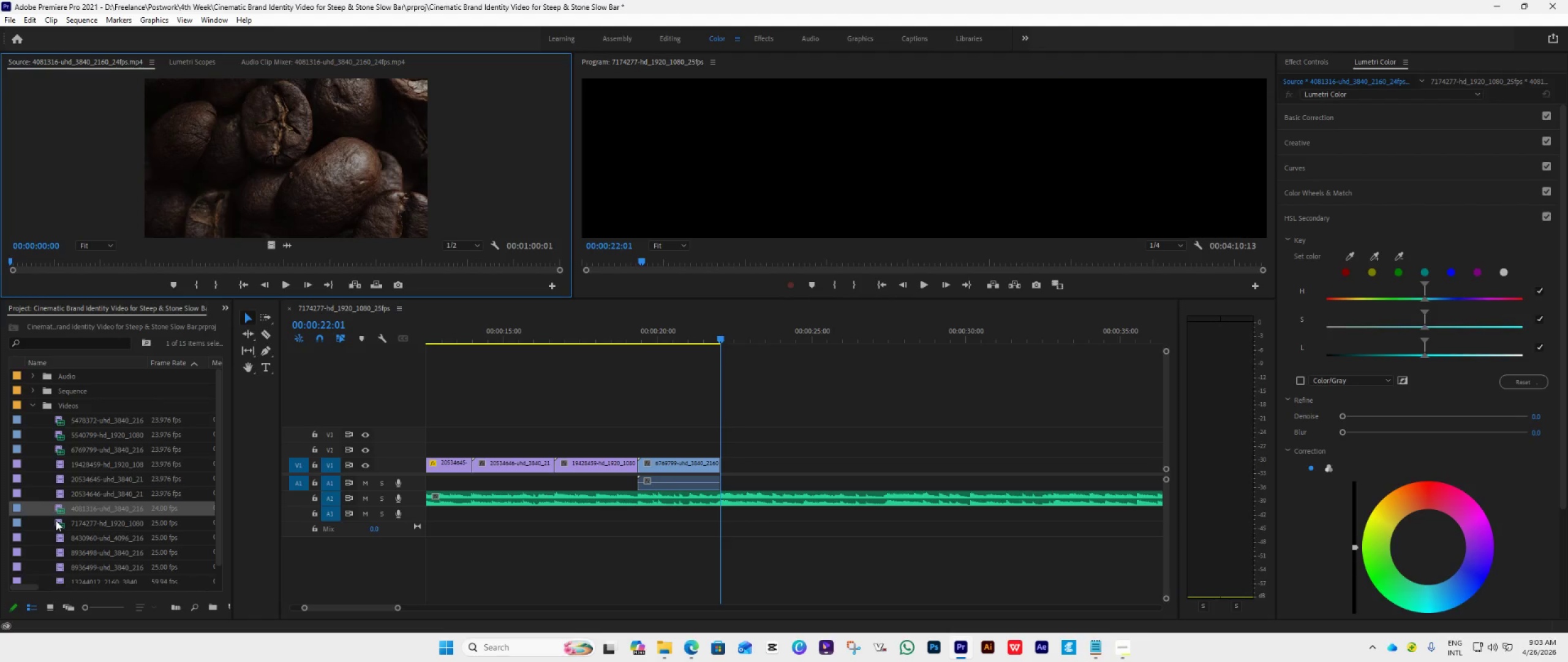 
double_click([59, 530])
 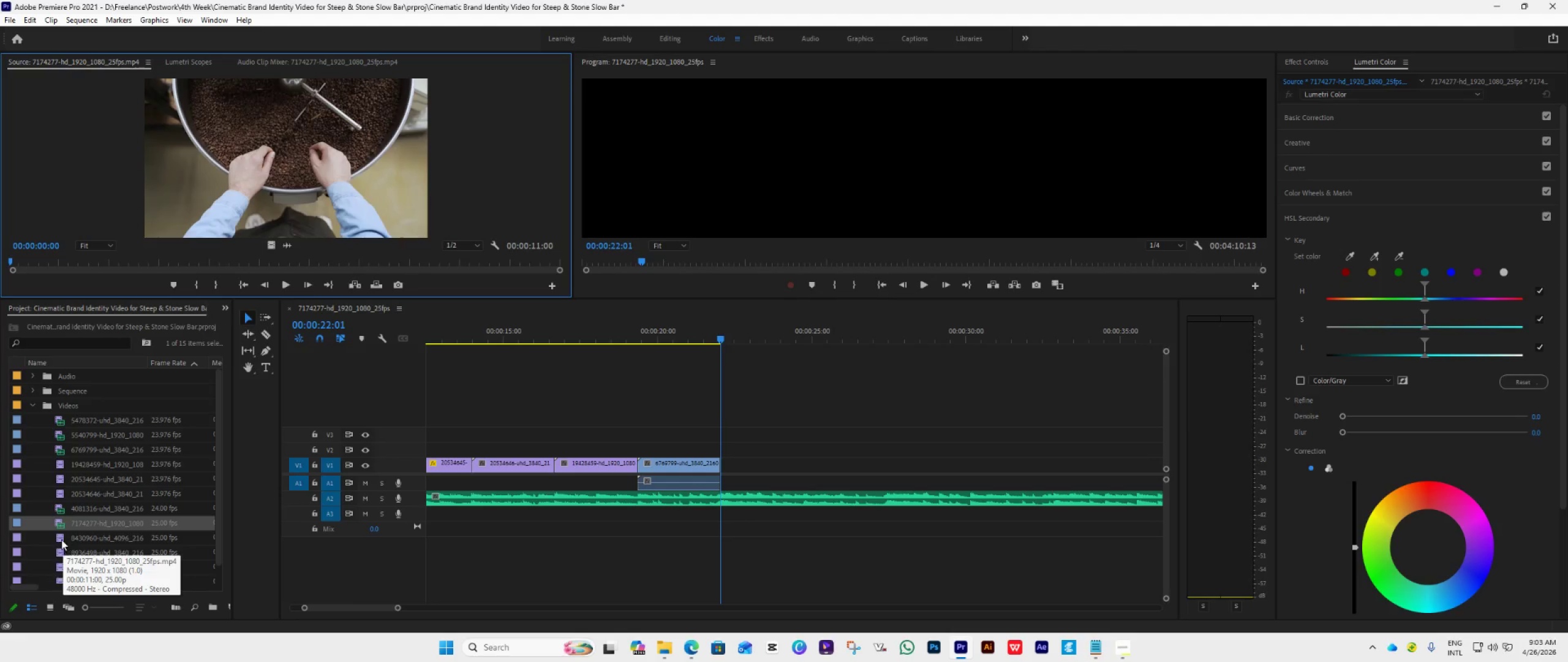 
double_click([61, 538])
 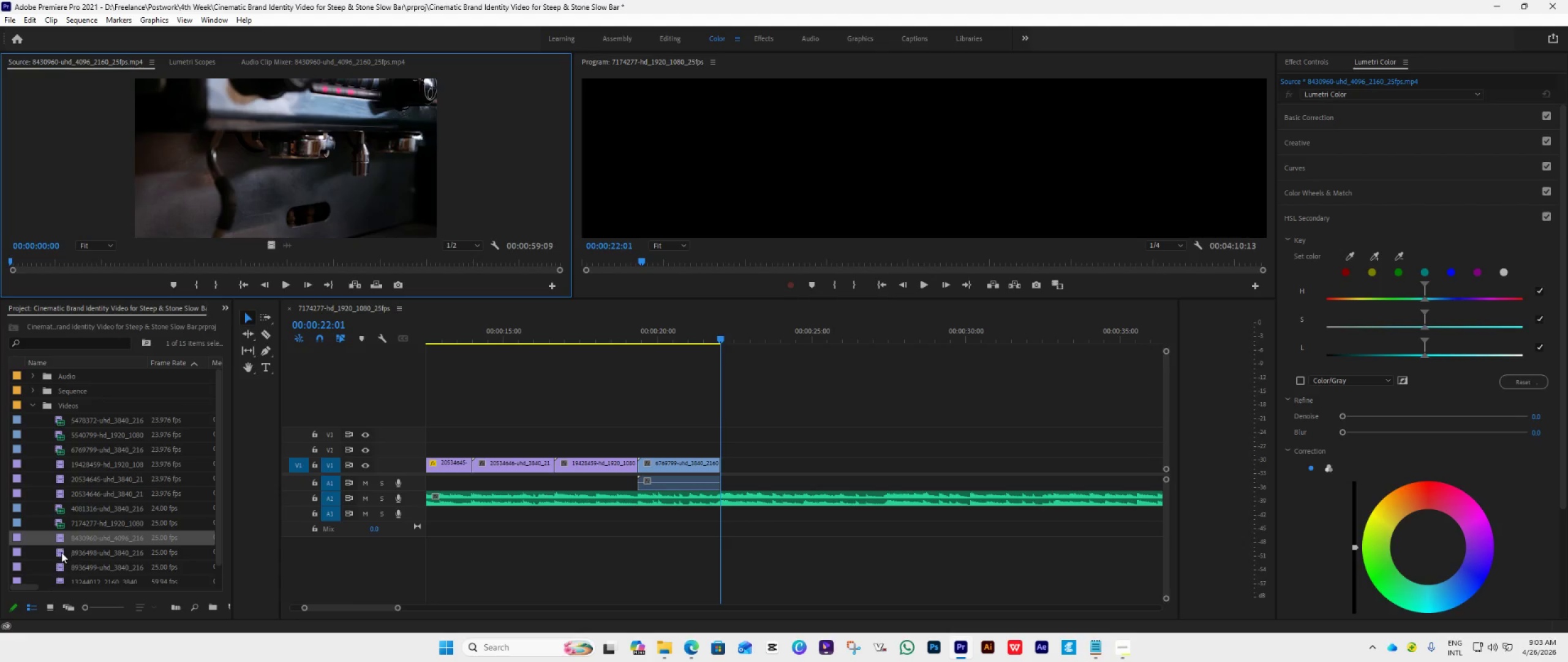 
scroll: coordinate [65, 547], scroll_direction: down, amount: 2.0
 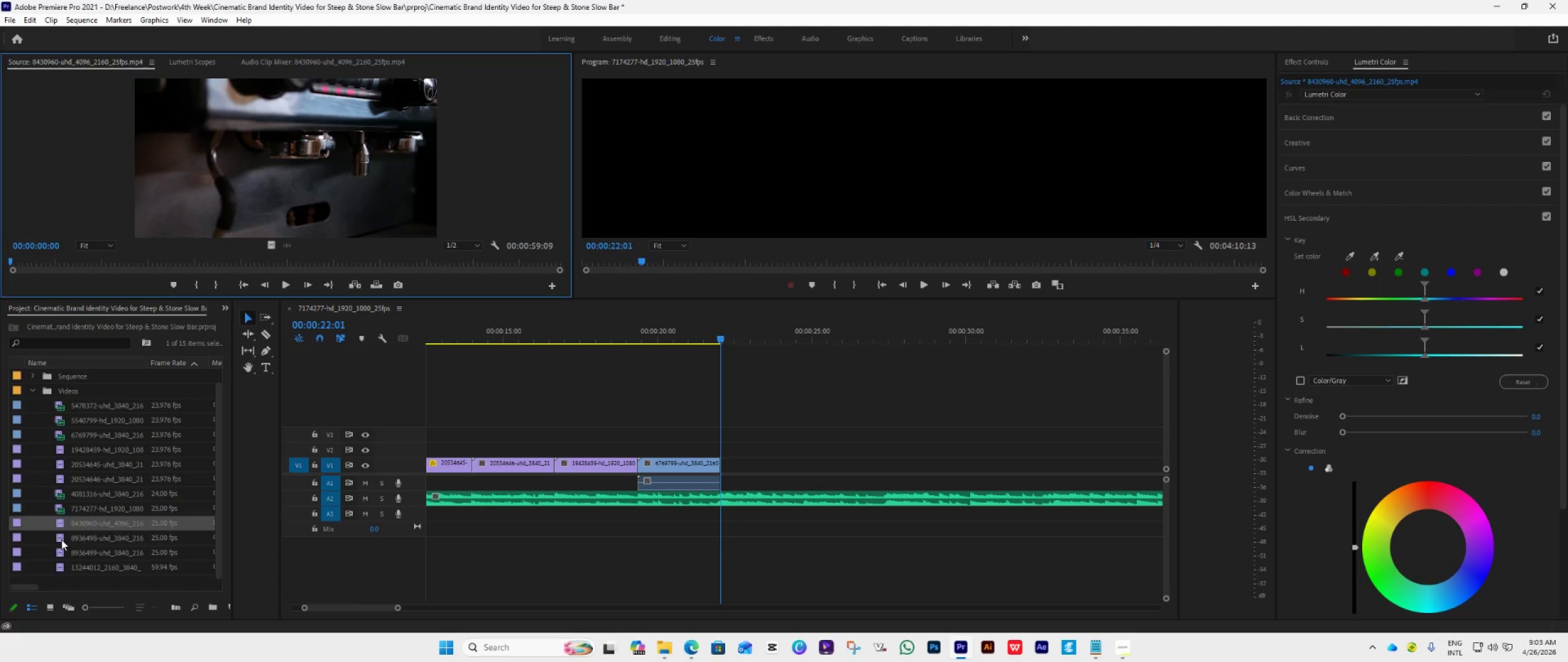 
double_click([61, 539])
 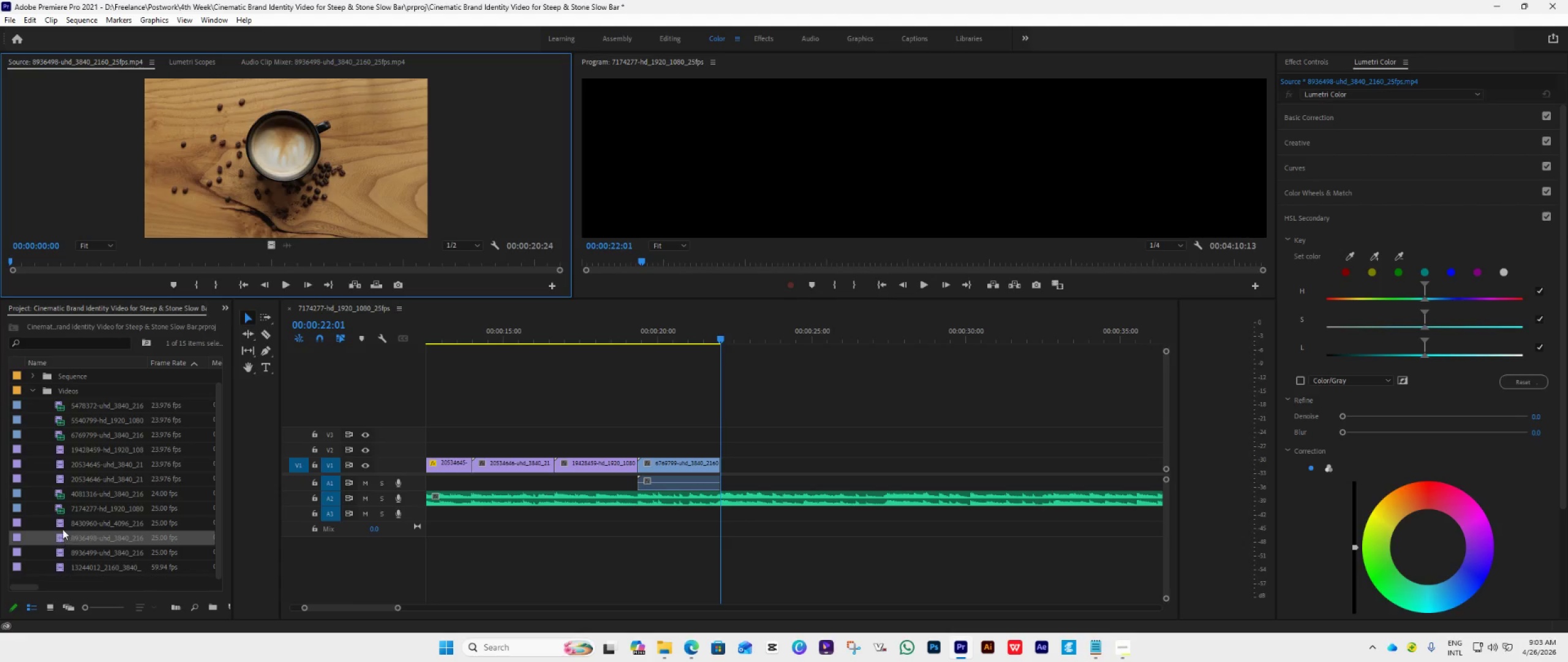 
double_click([62, 524])
 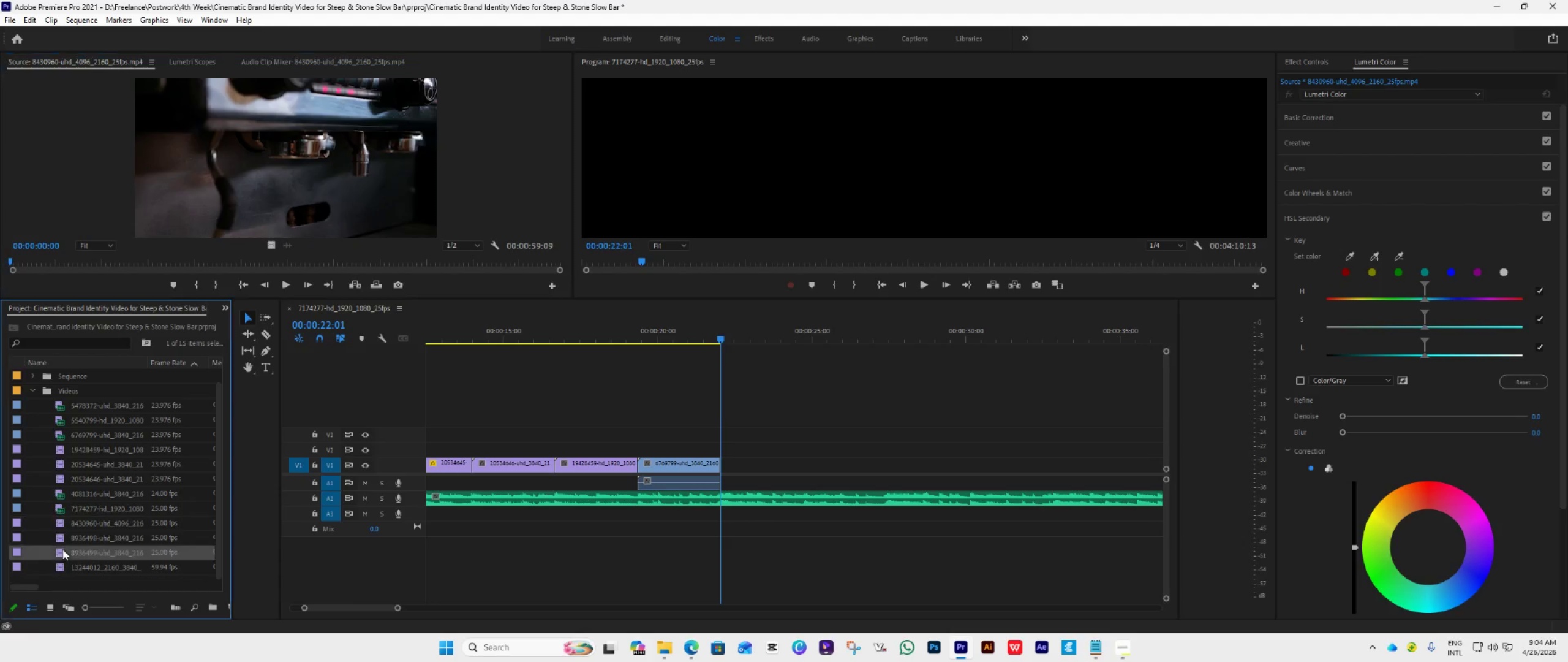 
double_click([62, 550])
 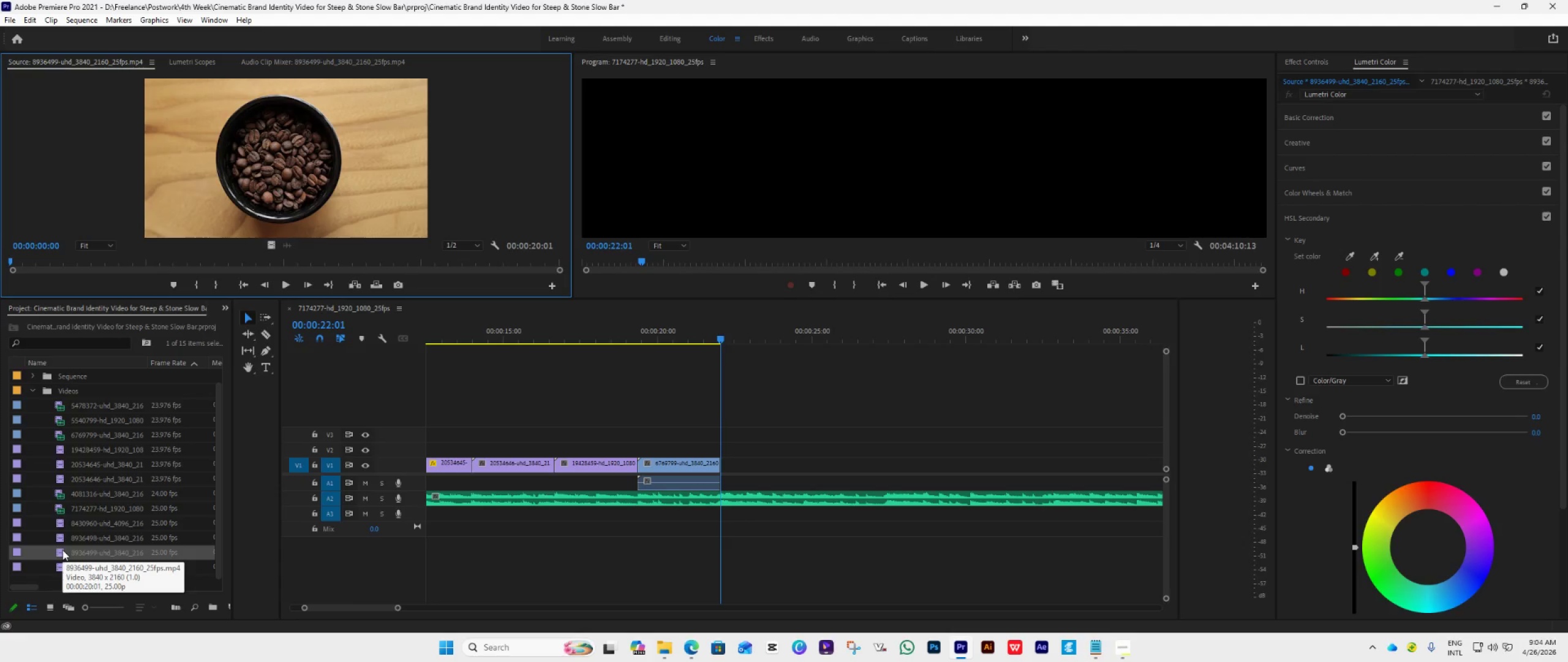 
scroll: coordinate [62, 550], scroll_direction: down, amount: 2.0
 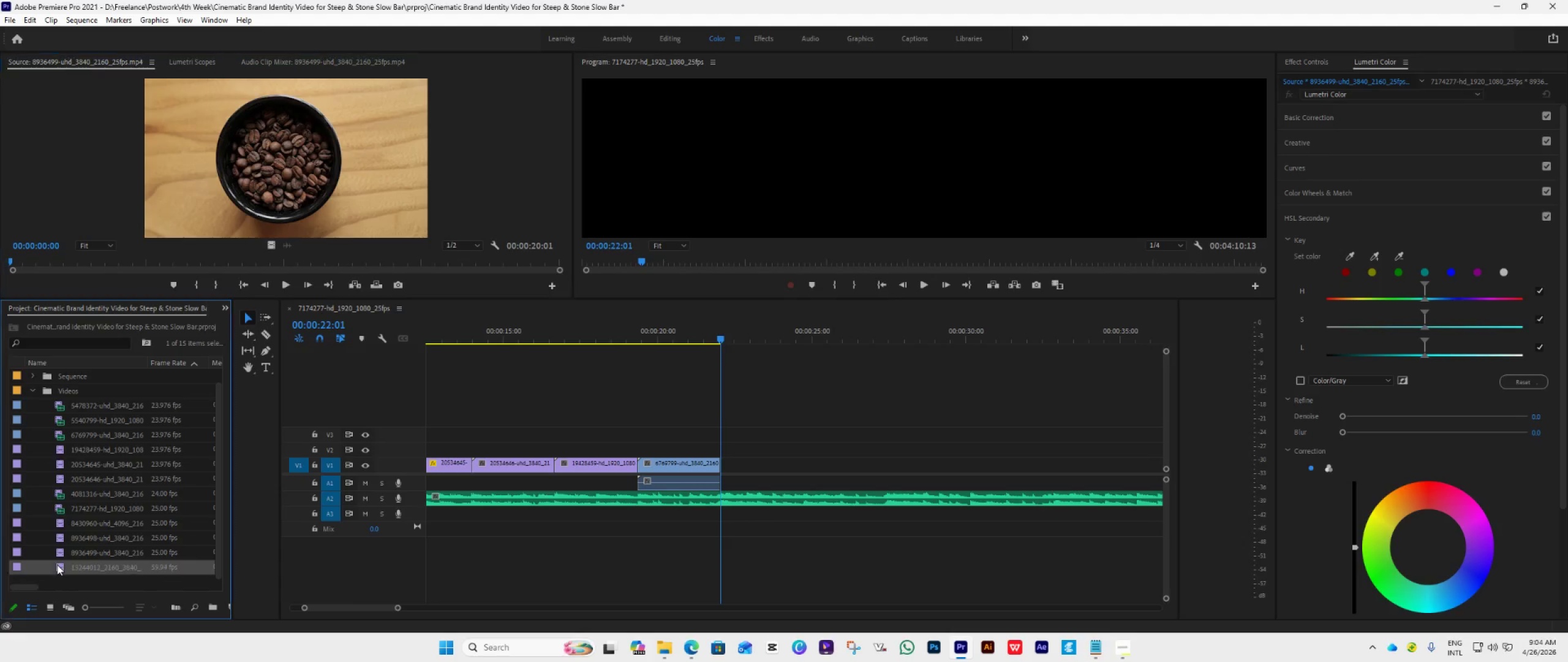 
double_click([57, 565])
 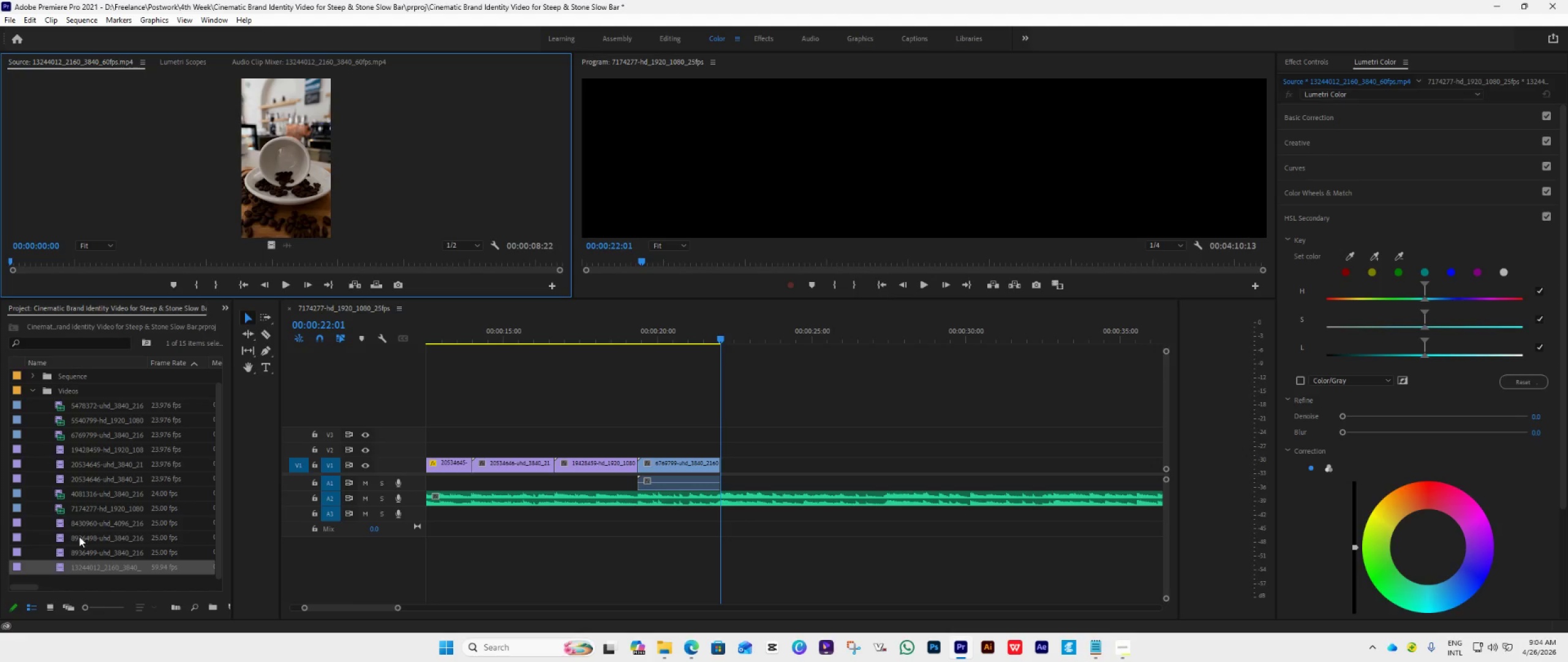 
scroll: coordinate [91, 514], scroll_direction: up, amount: 9.0
 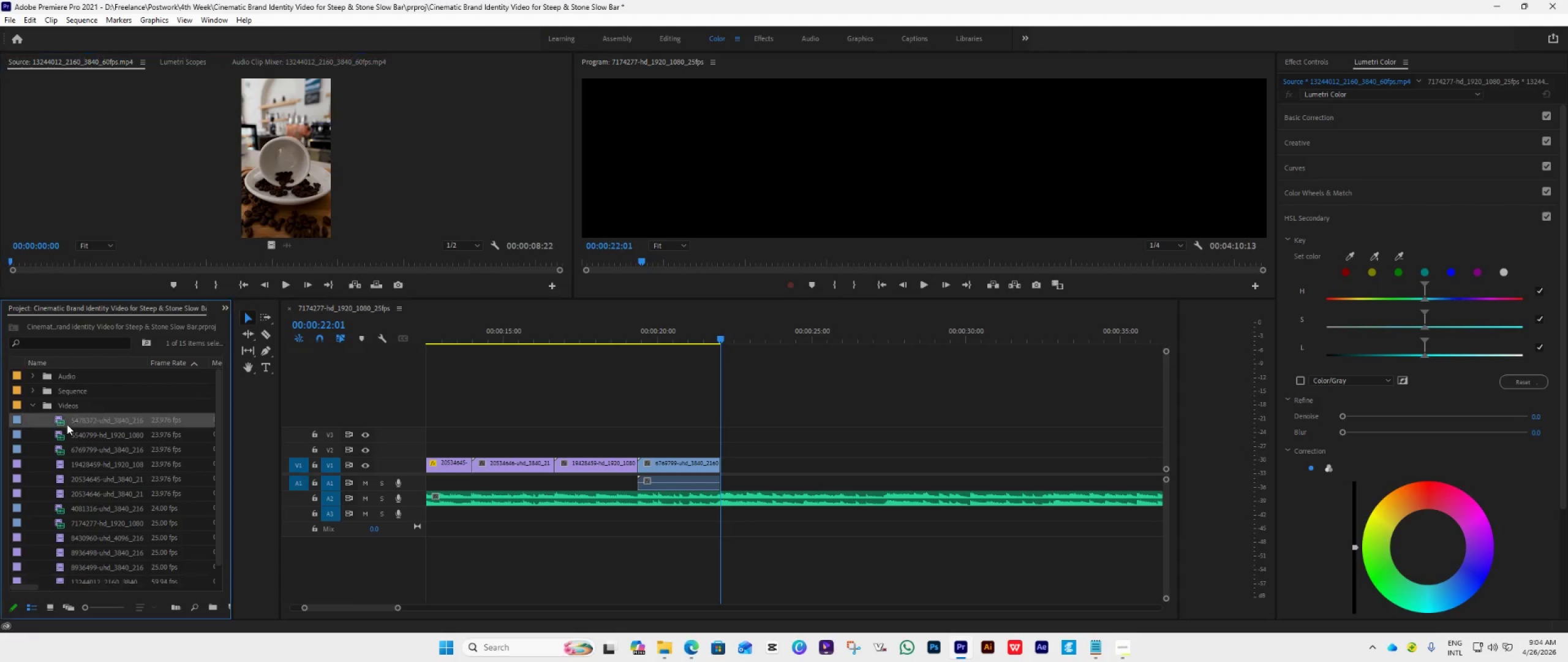 
double_click([67, 424])
 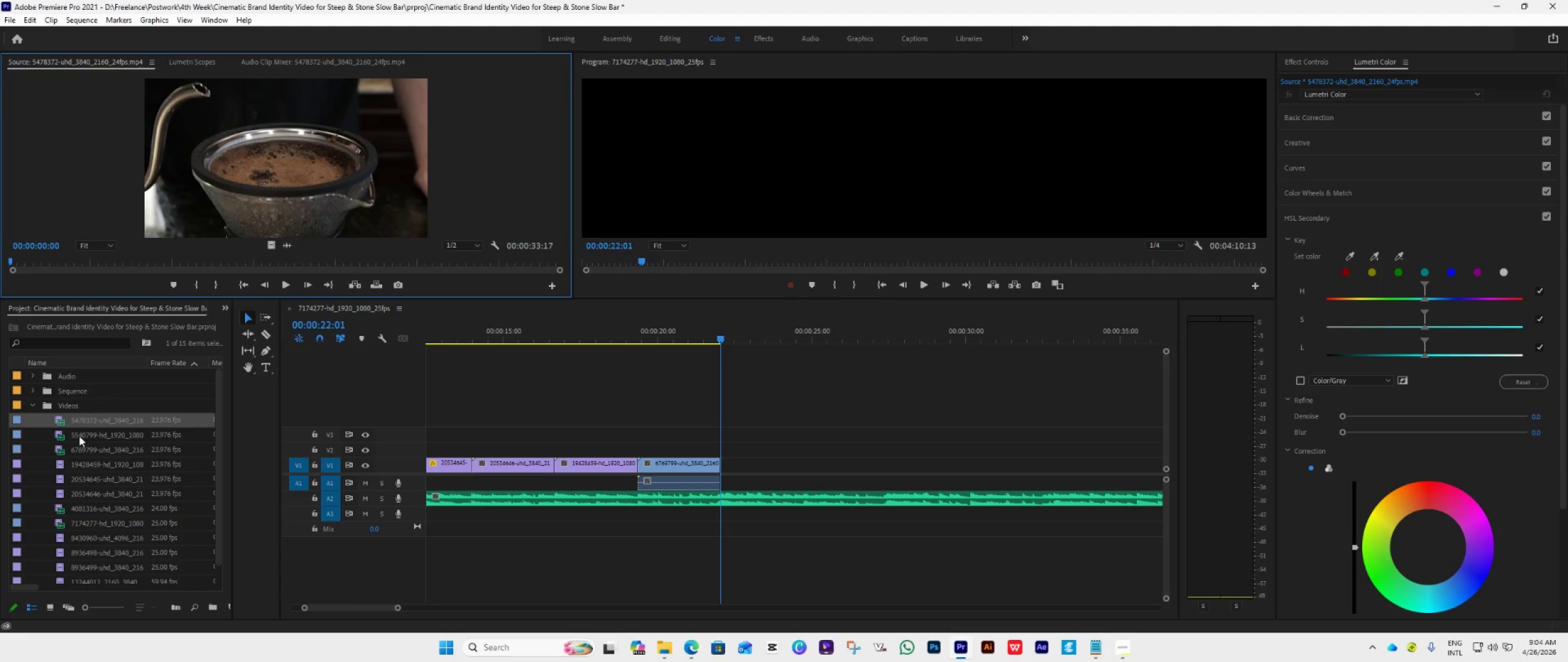 
left_click_drag(start_coordinate=[77, 422], to_coordinate=[716, 466])
 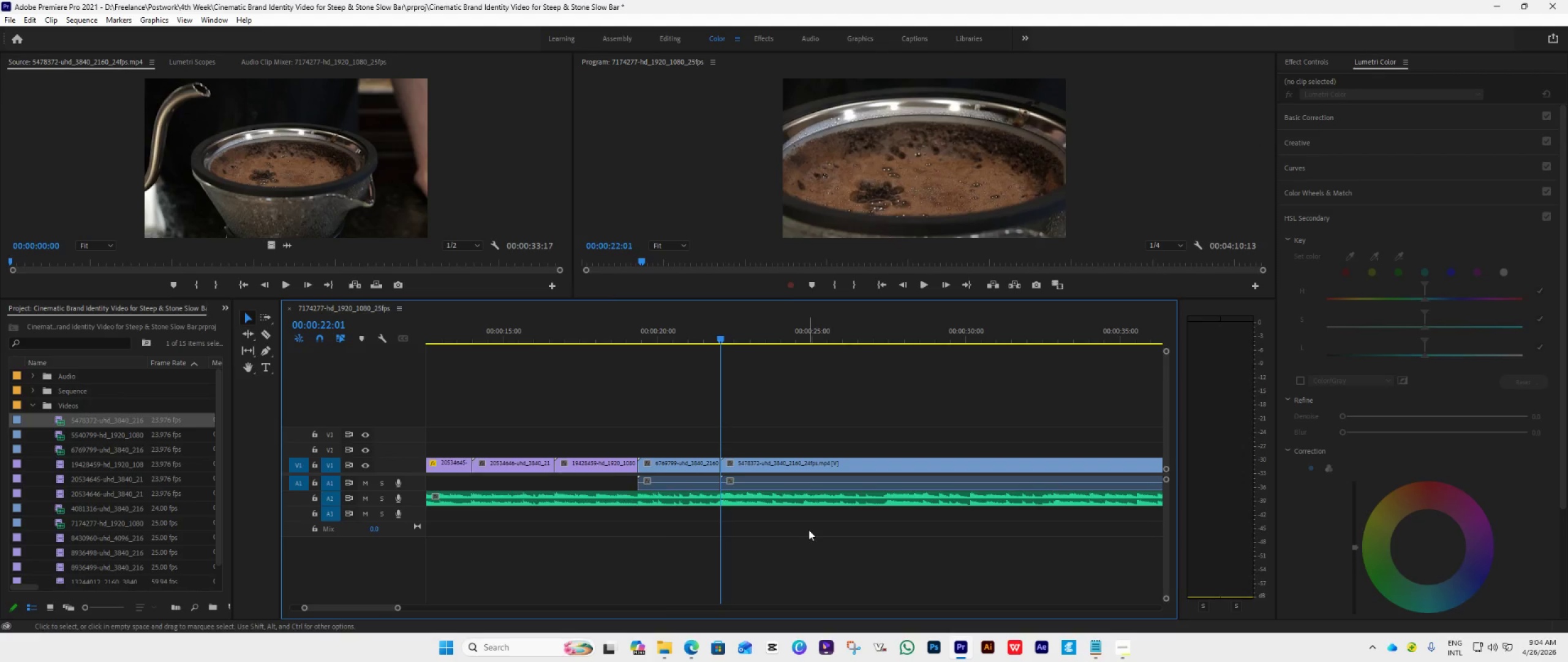 
key(Space)
 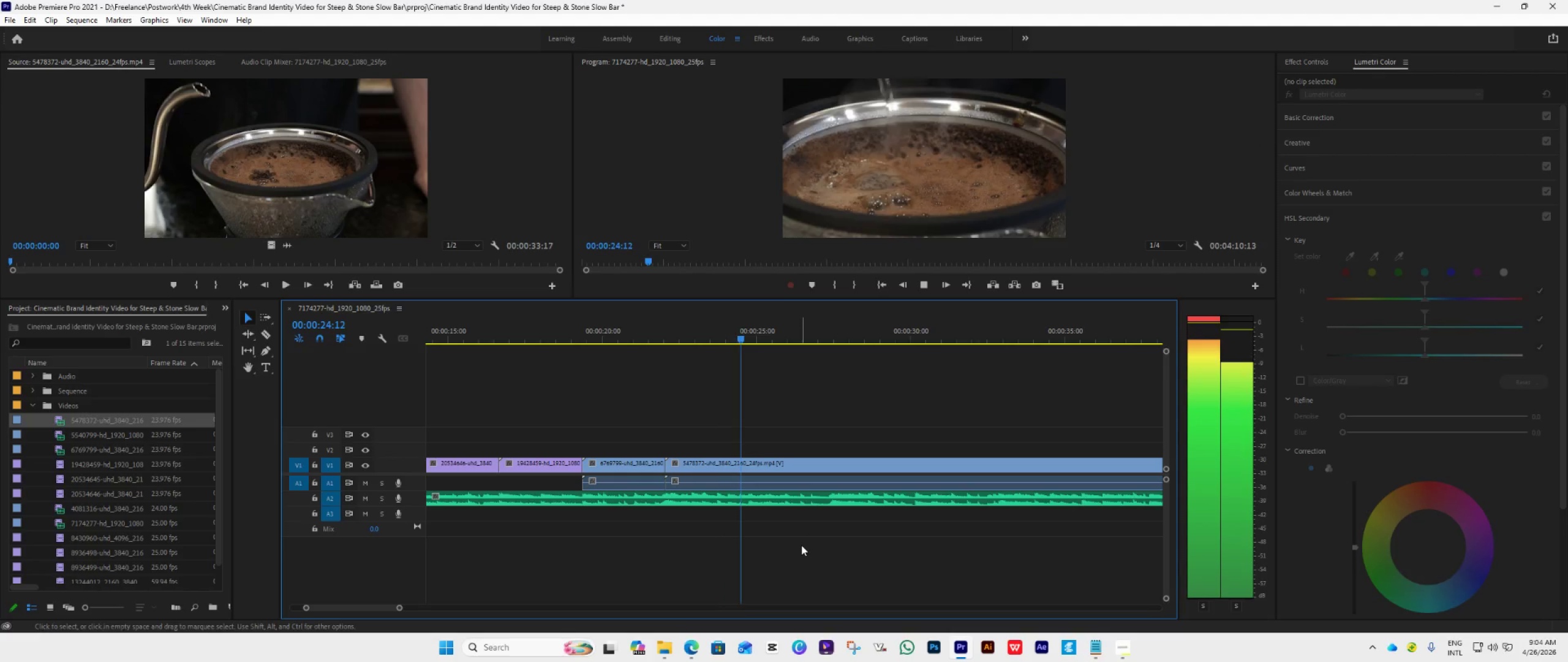 
scroll: coordinate [809, 530], scroll_direction: down, amount: 3.0
 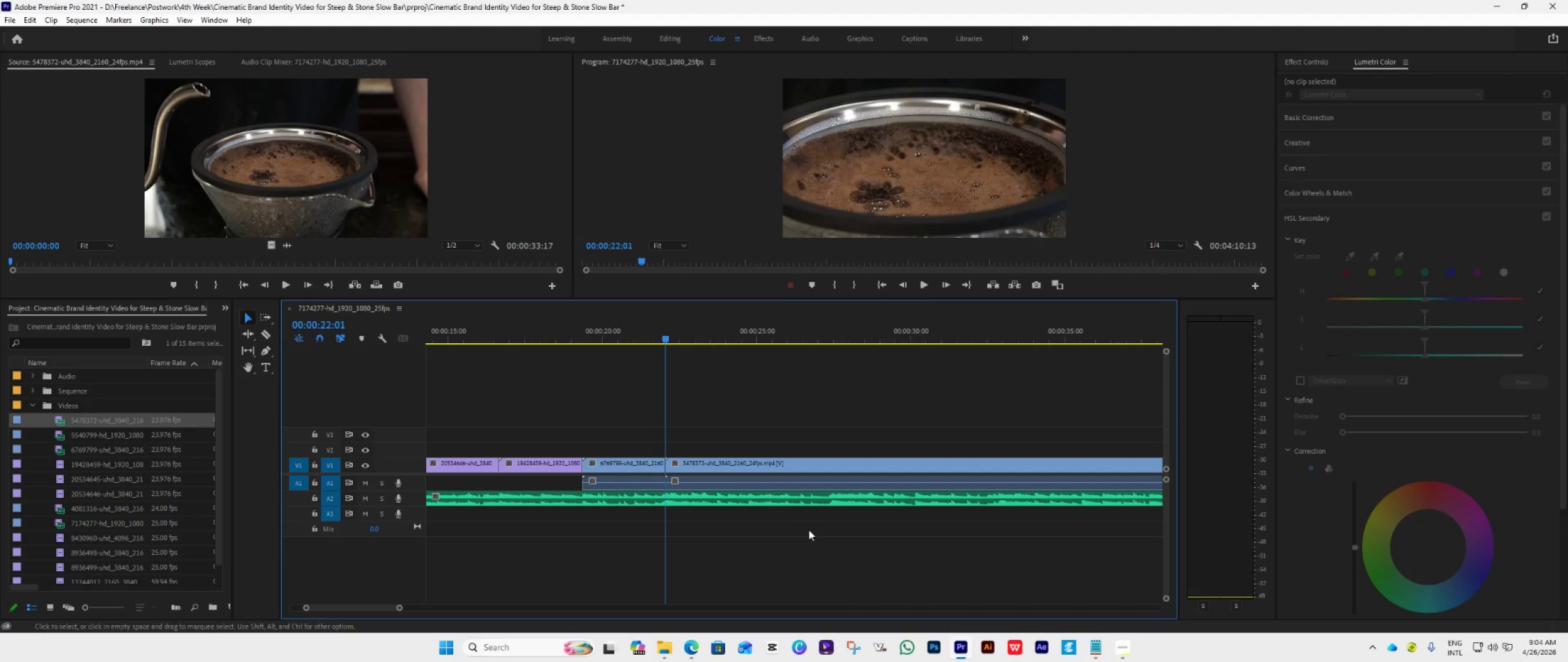 
key(Space)
 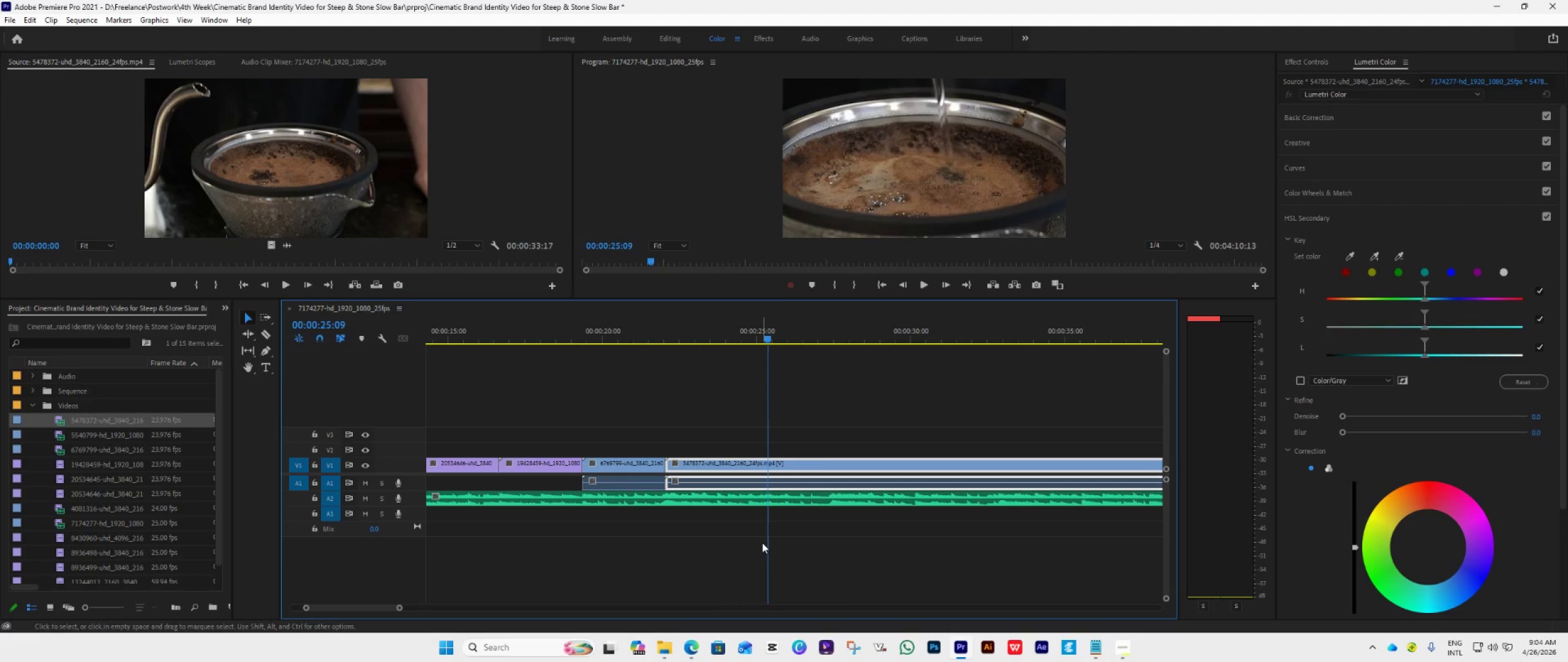 
key(C)
 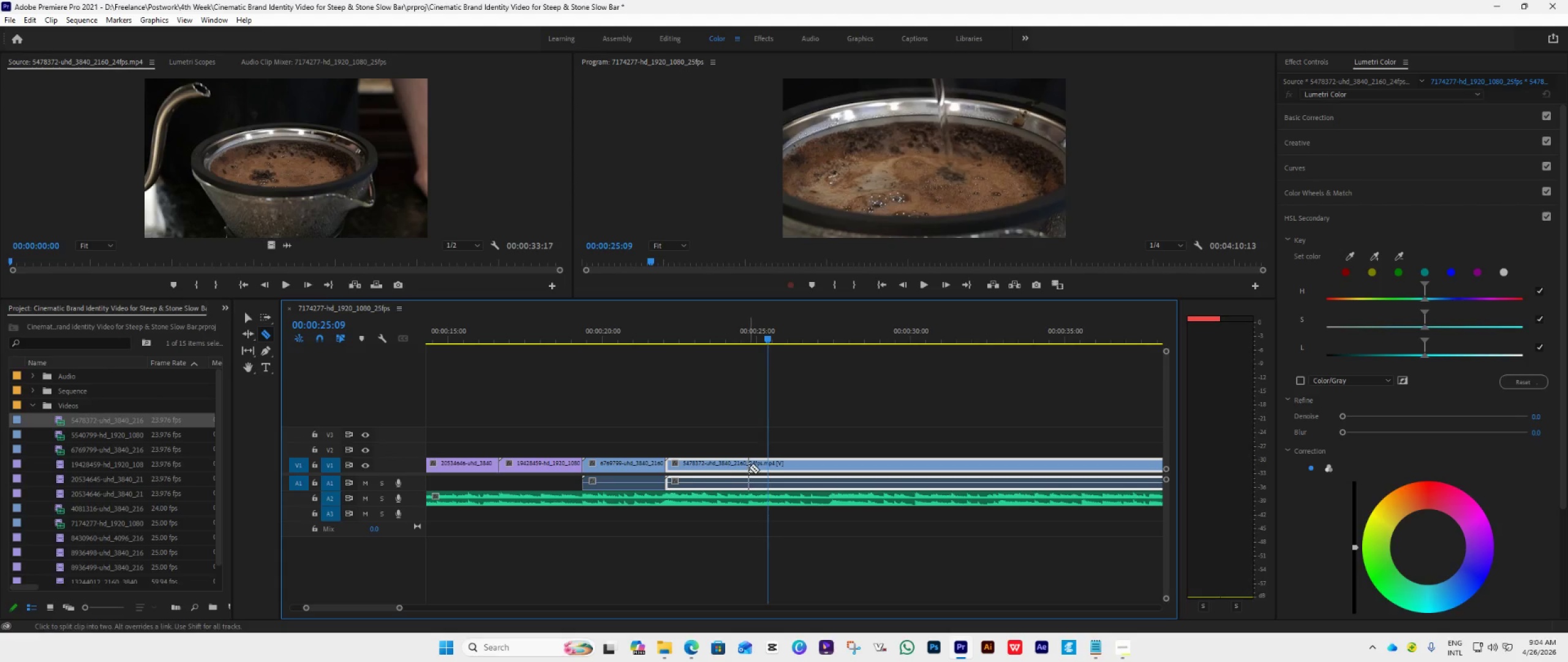 
left_click([749, 467])
 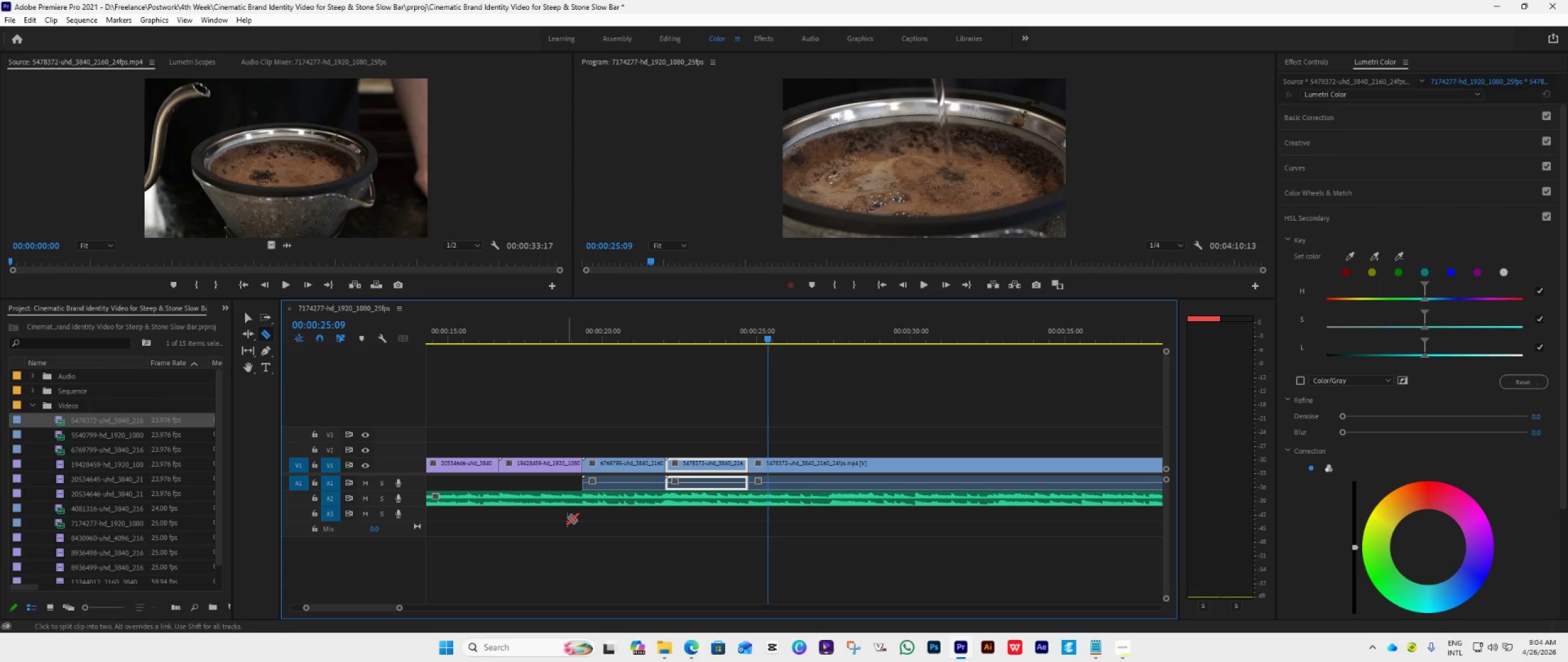 
key(V)
 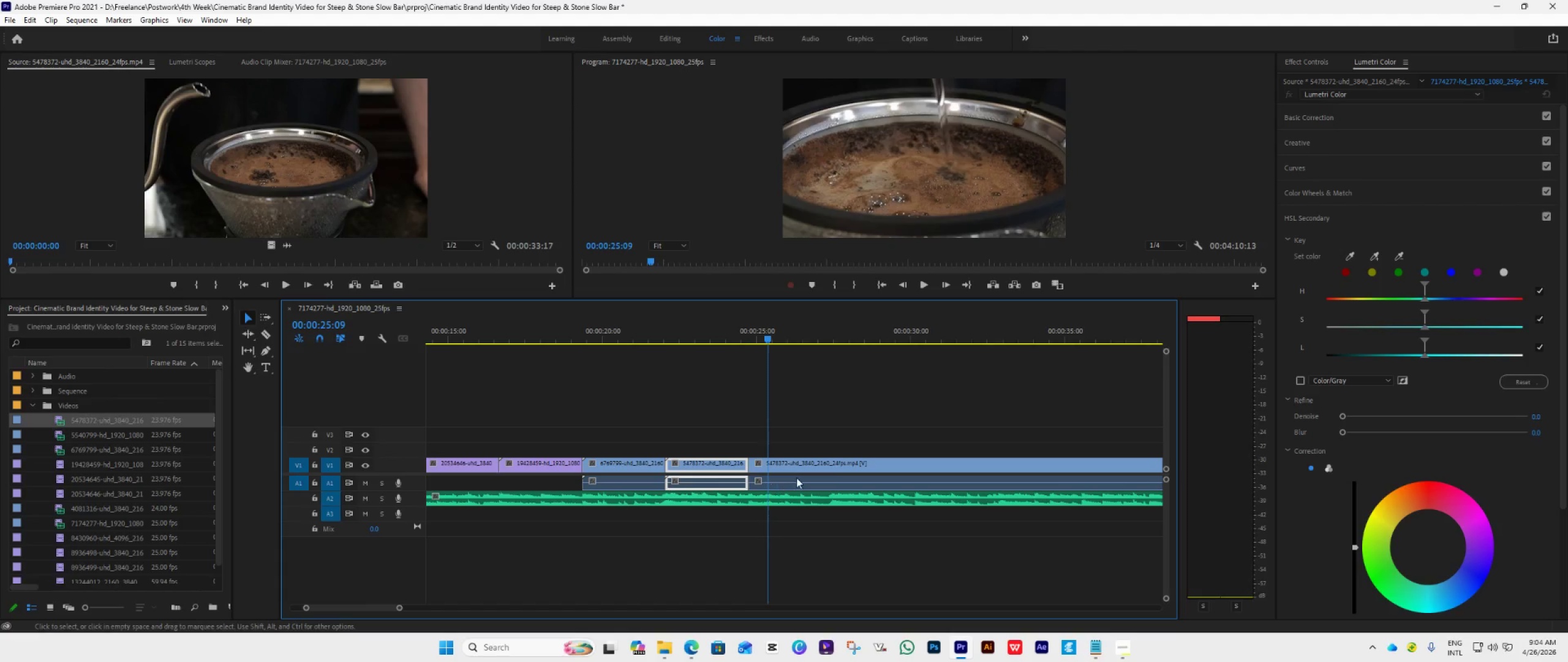 
left_click([831, 470])
 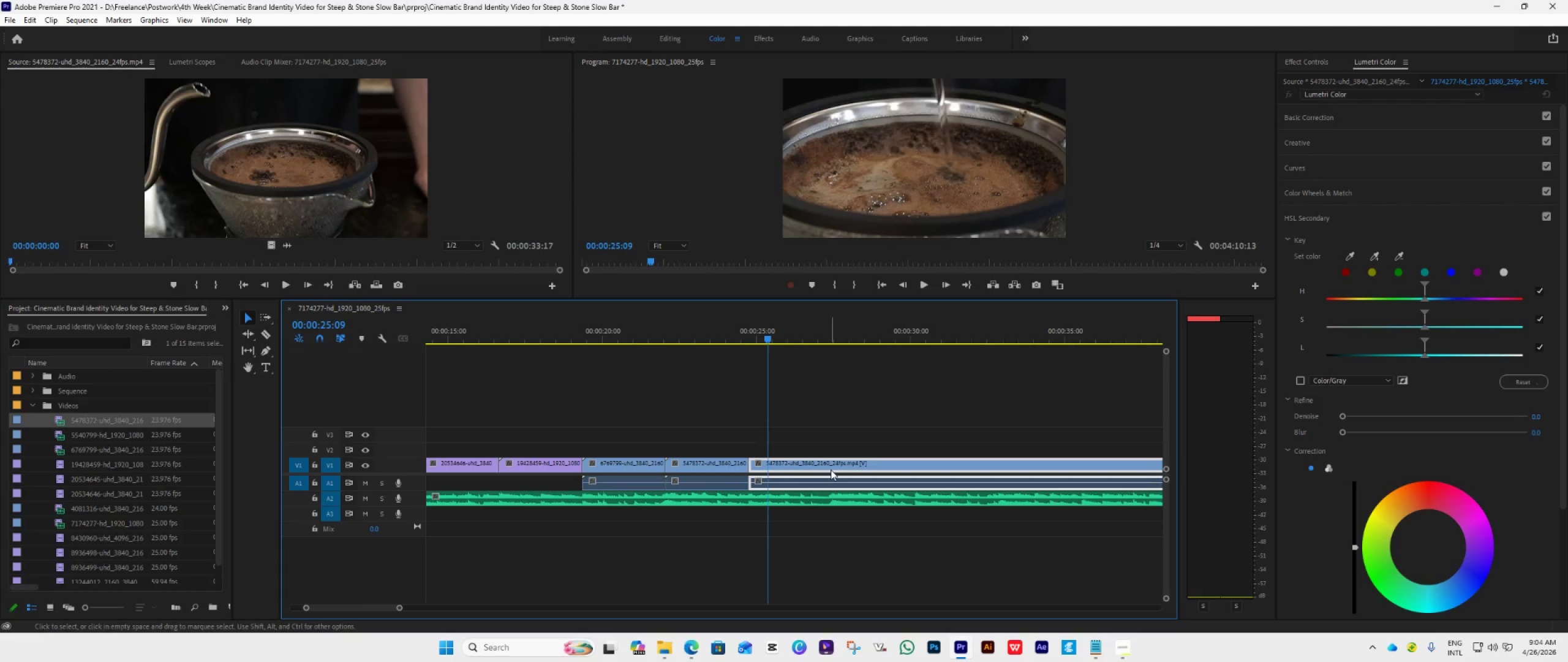 
key(Delete)
 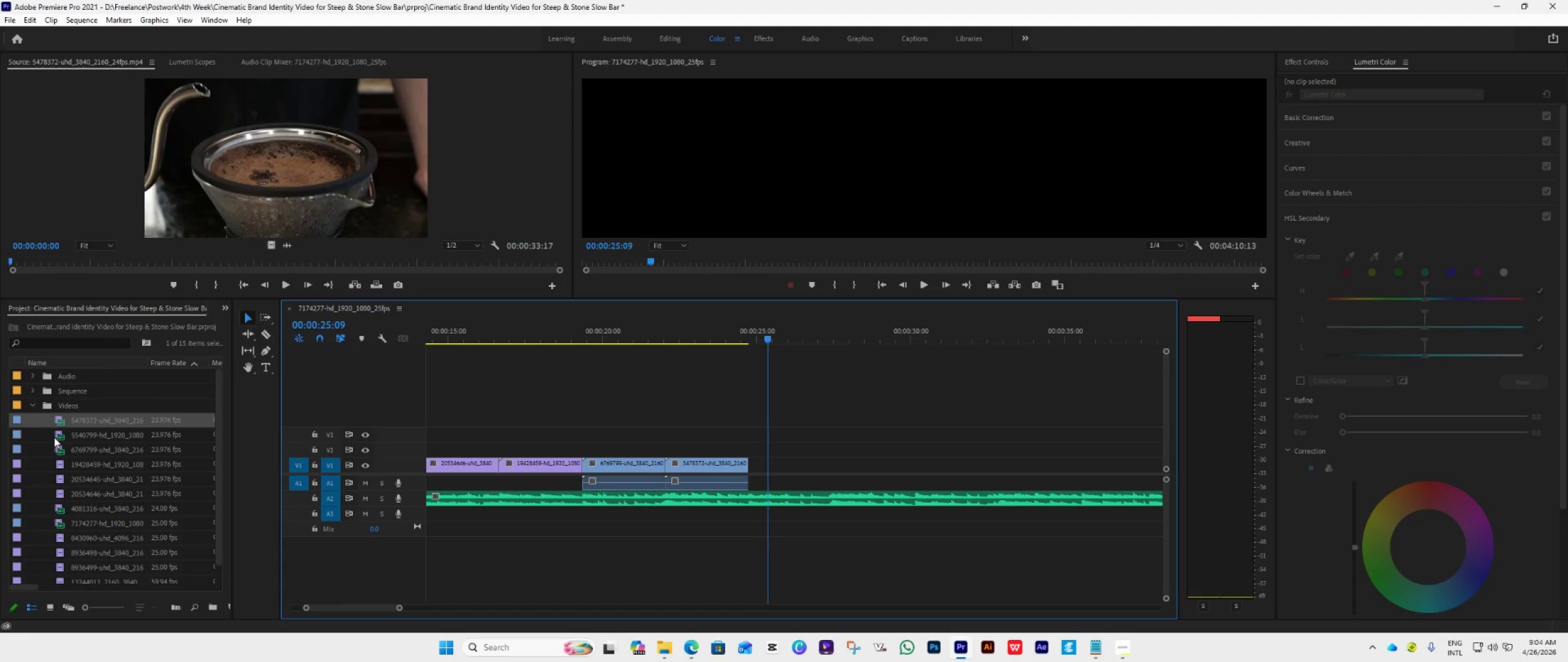 
double_click([61, 437])
 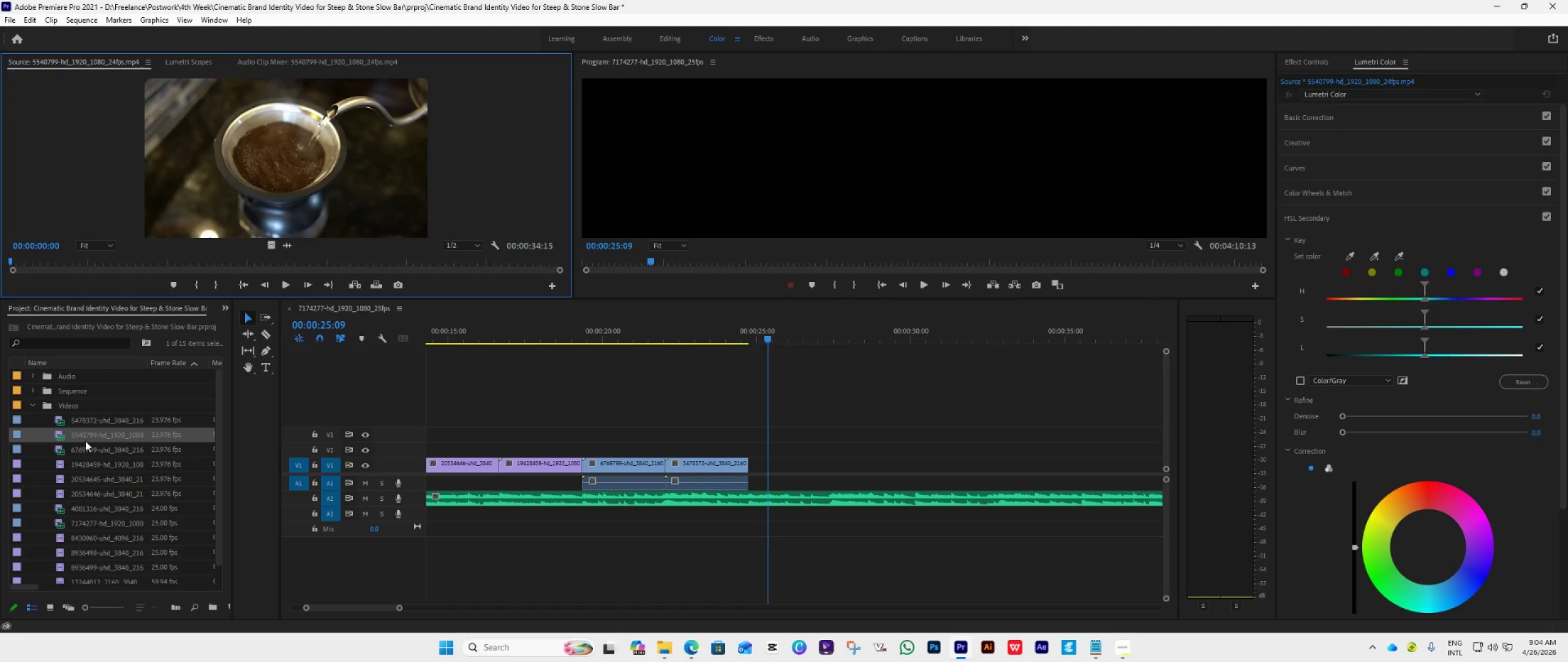 
left_click_drag(start_coordinate=[77, 433], to_coordinate=[745, 473])
 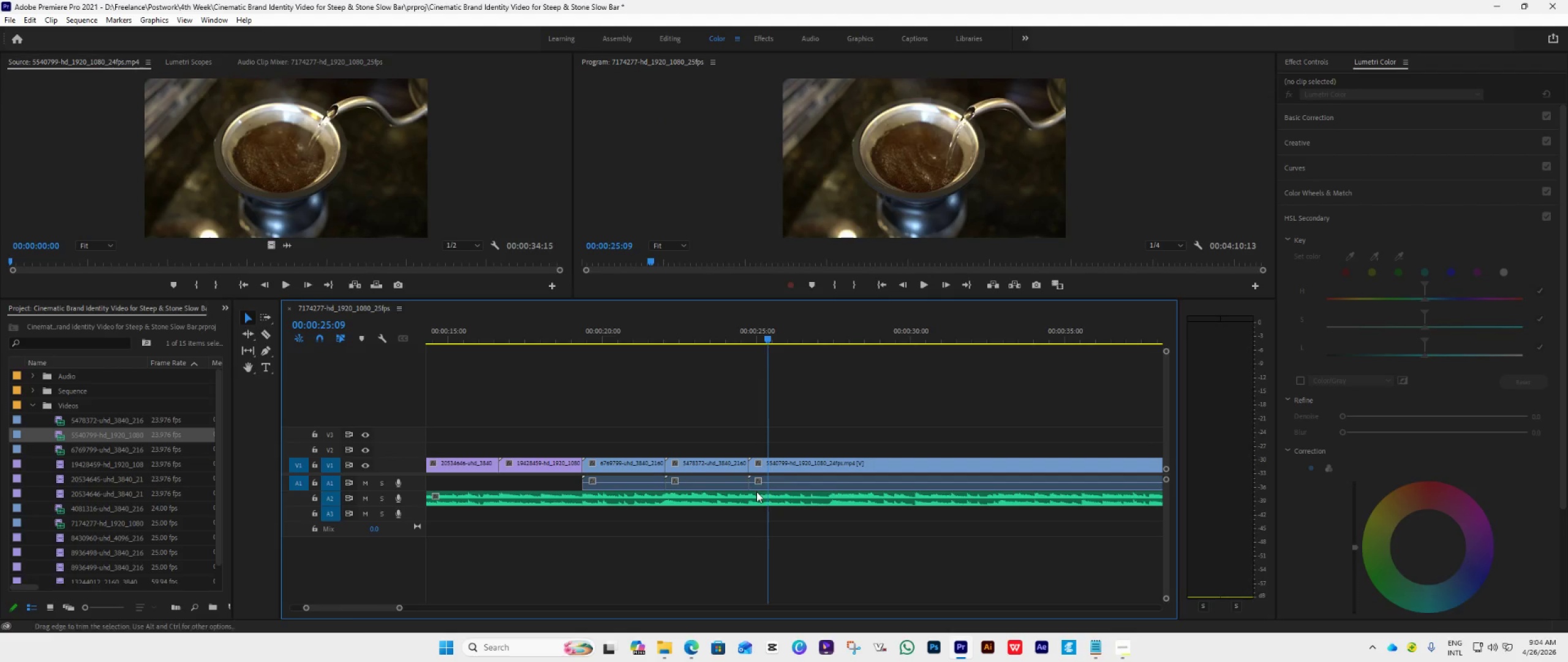 
key(Space)
 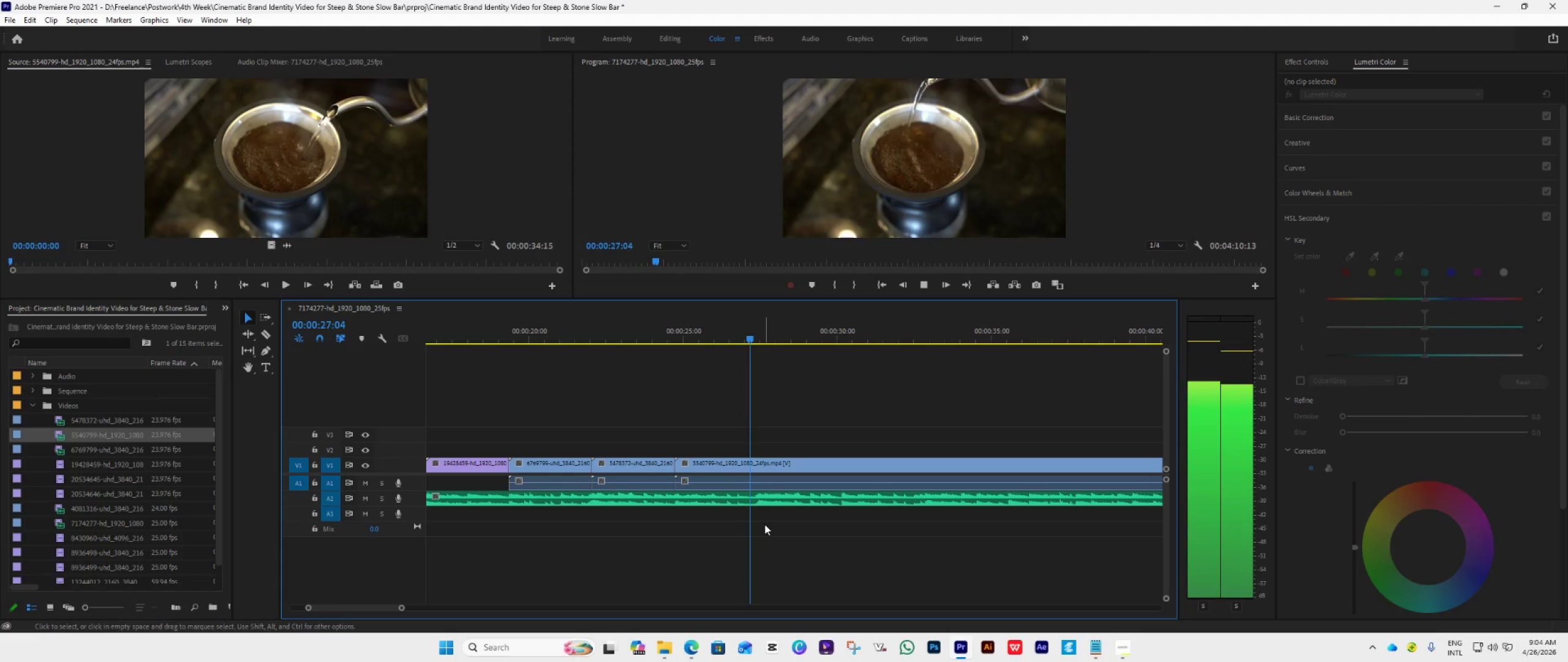 
scroll: coordinate [770, 506], scroll_direction: down, amount: 4.0
 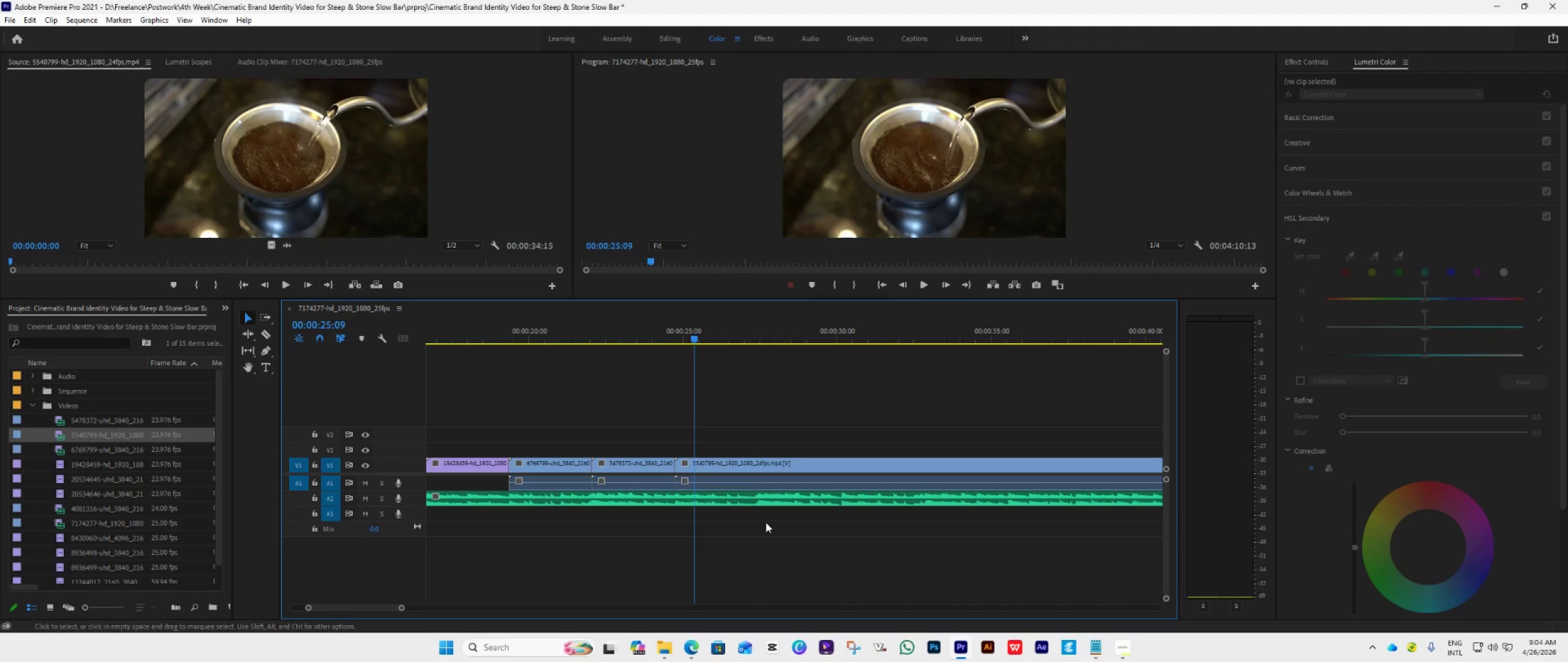 
key(Space)
 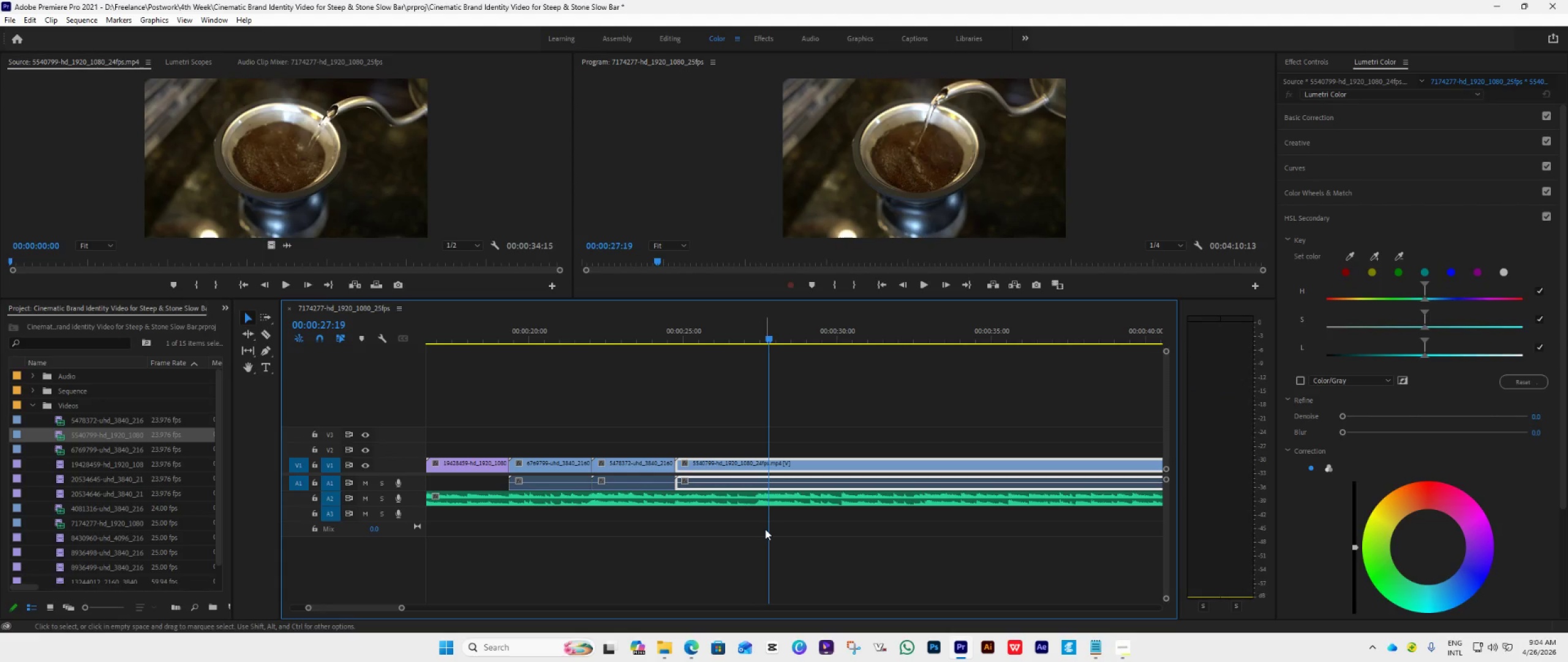 
key(C)
 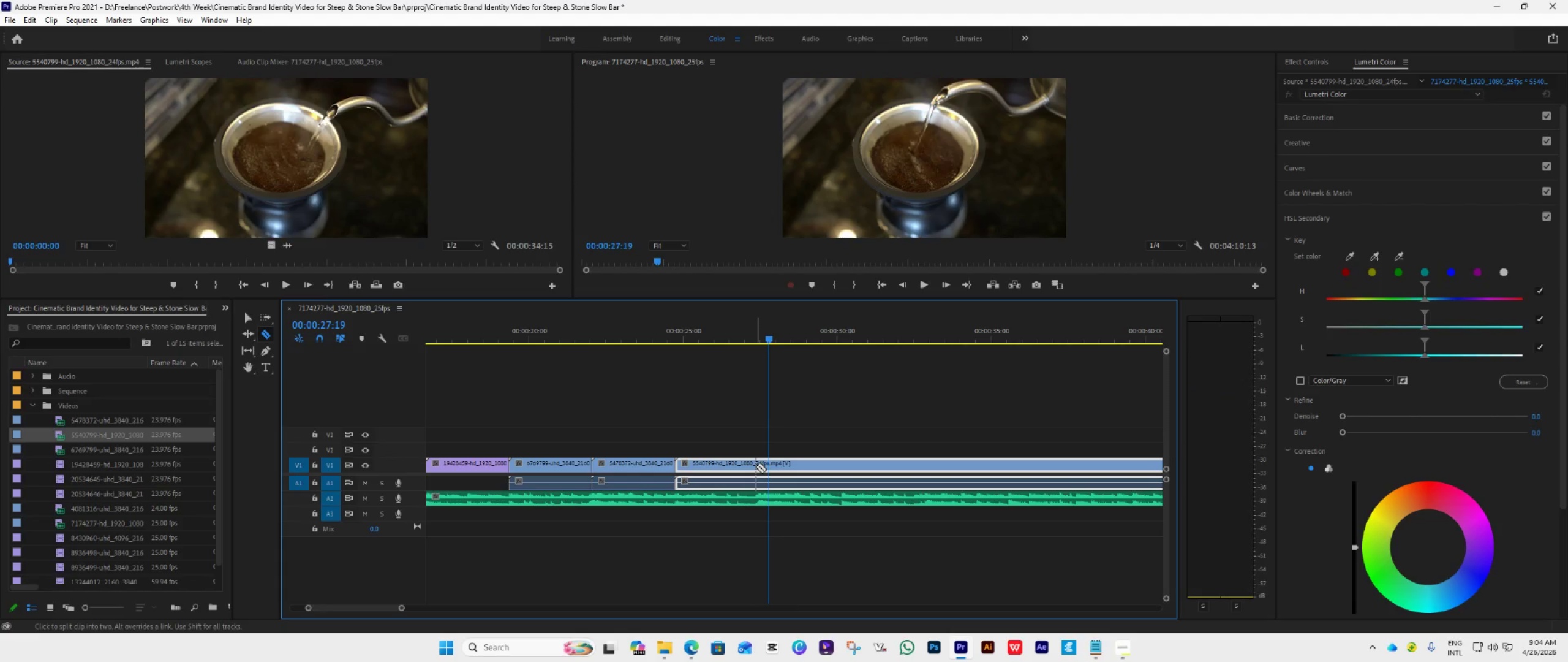 
left_click([757, 467])
 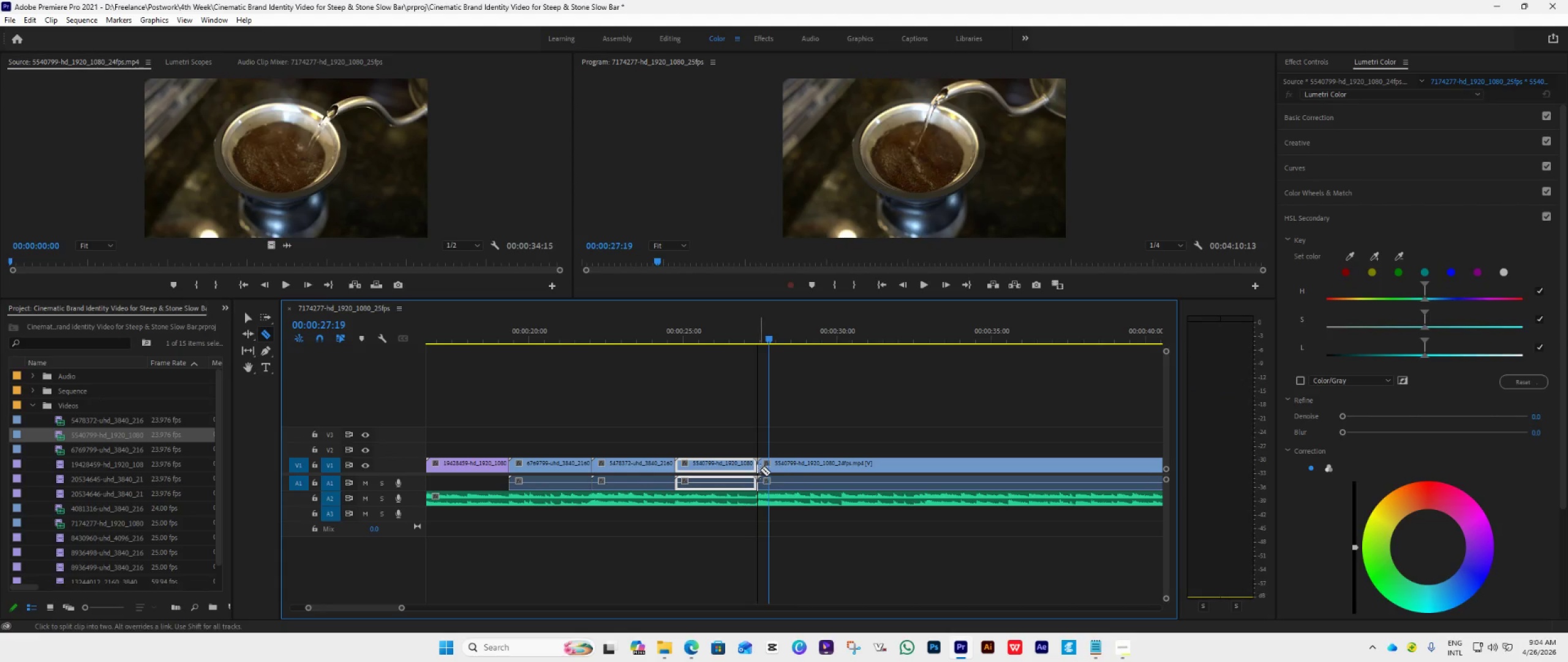 
key(V)
 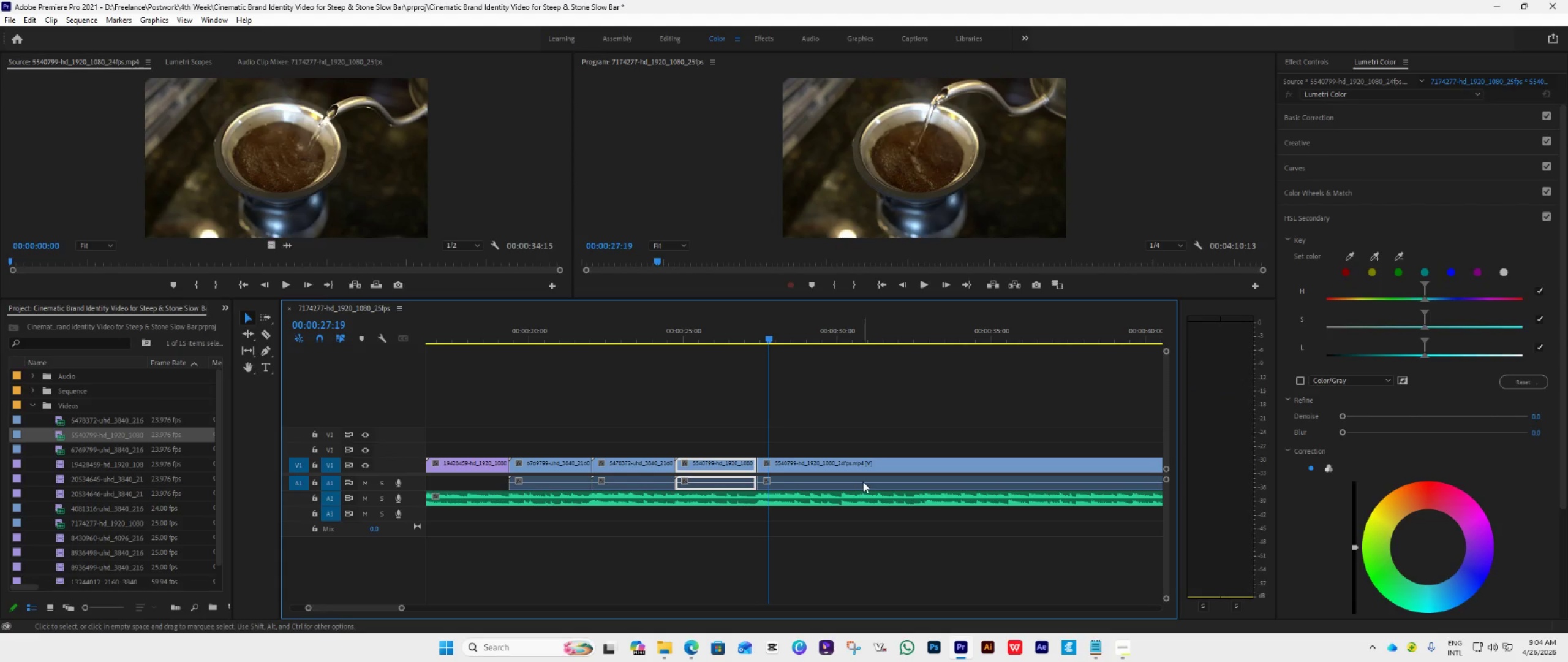 
left_click([870, 479])
 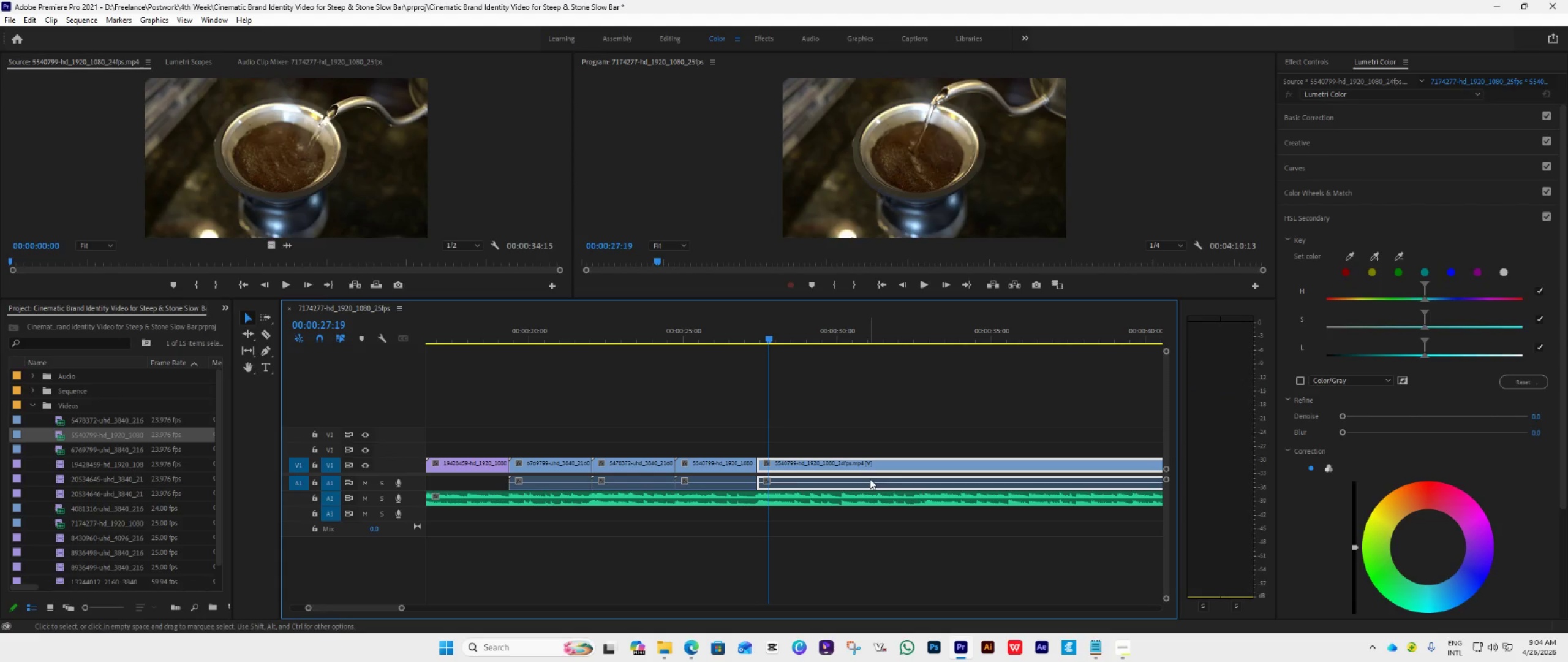 
key(Delete)
 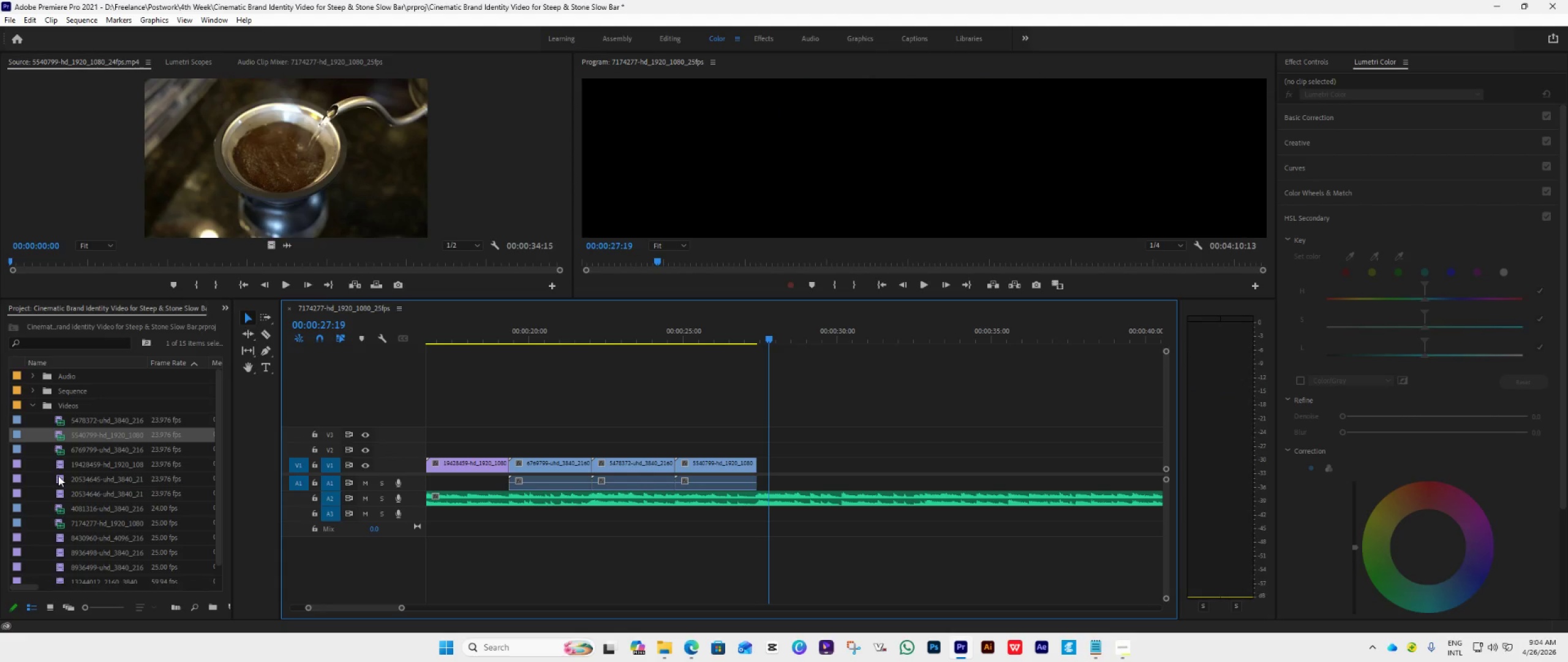 
left_click([61, 451])
 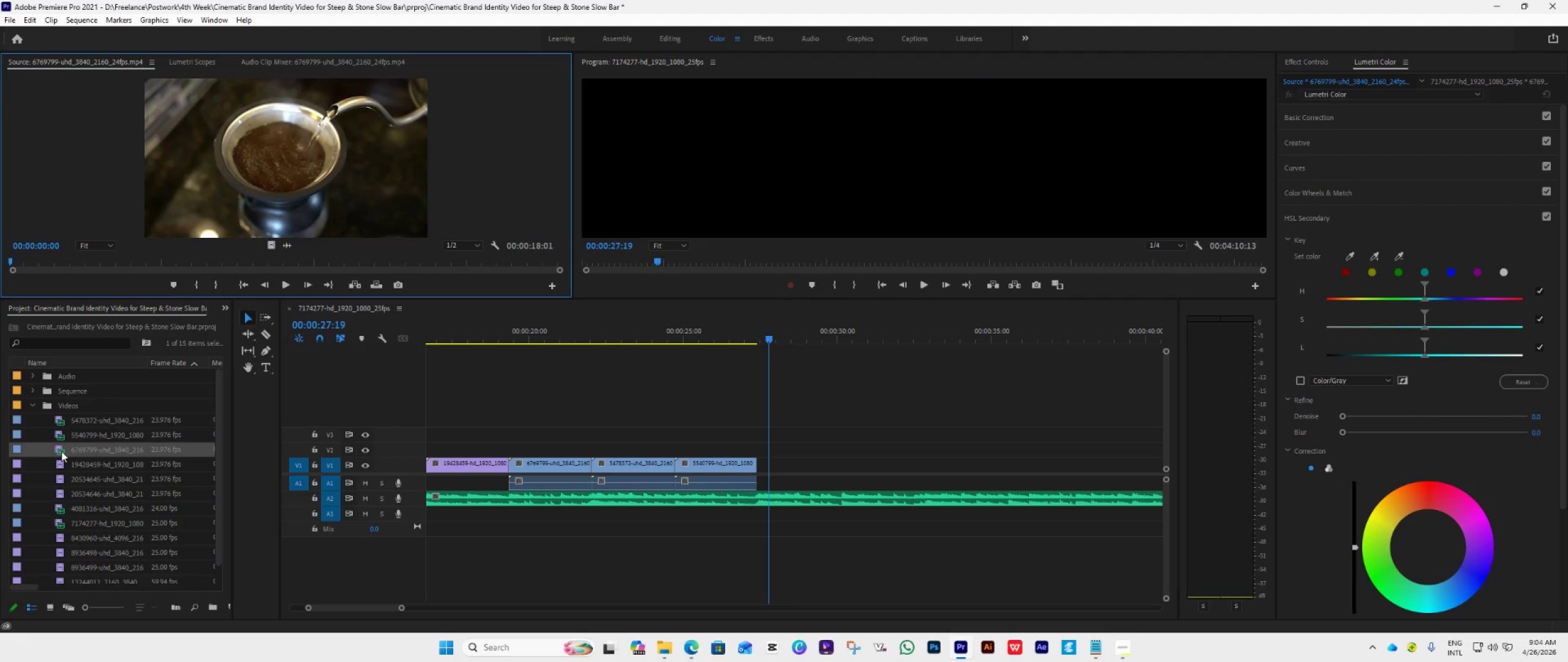 
double_click([61, 451])
 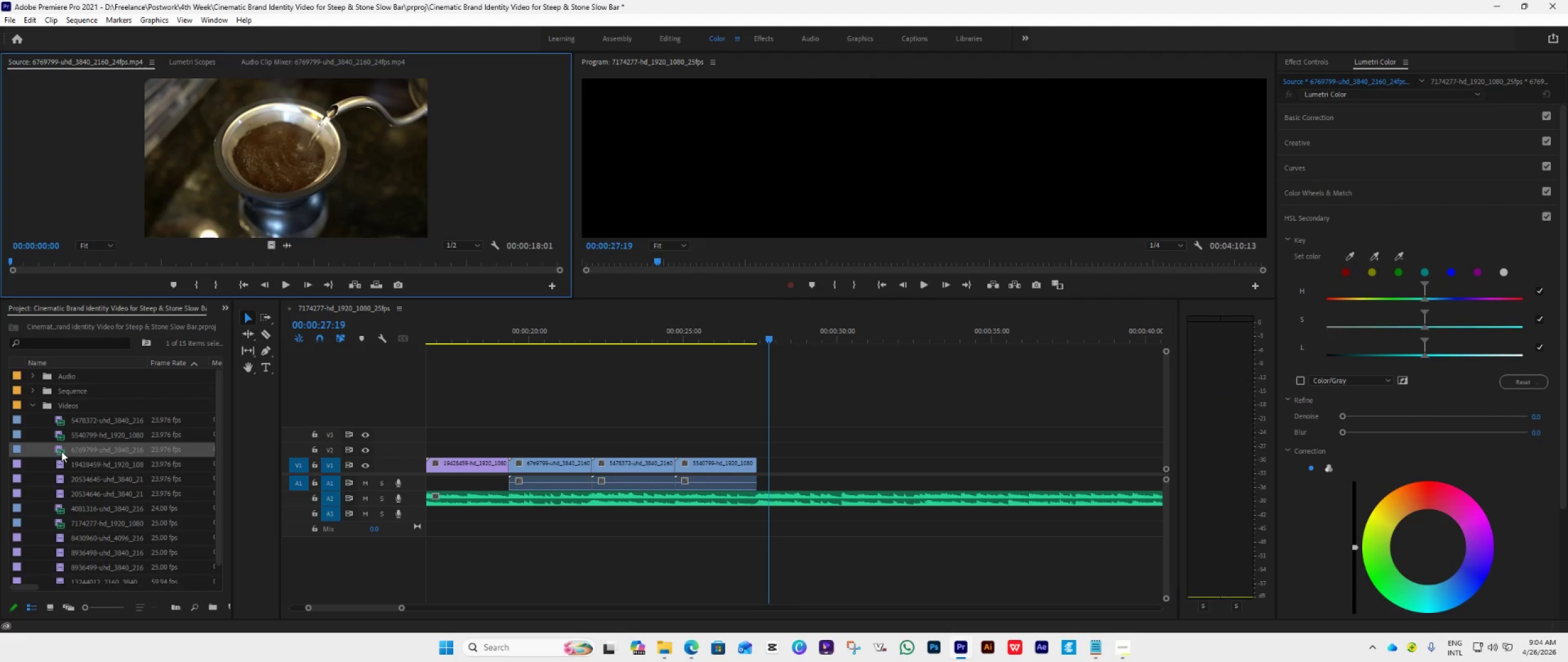 
triple_click([61, 451])
 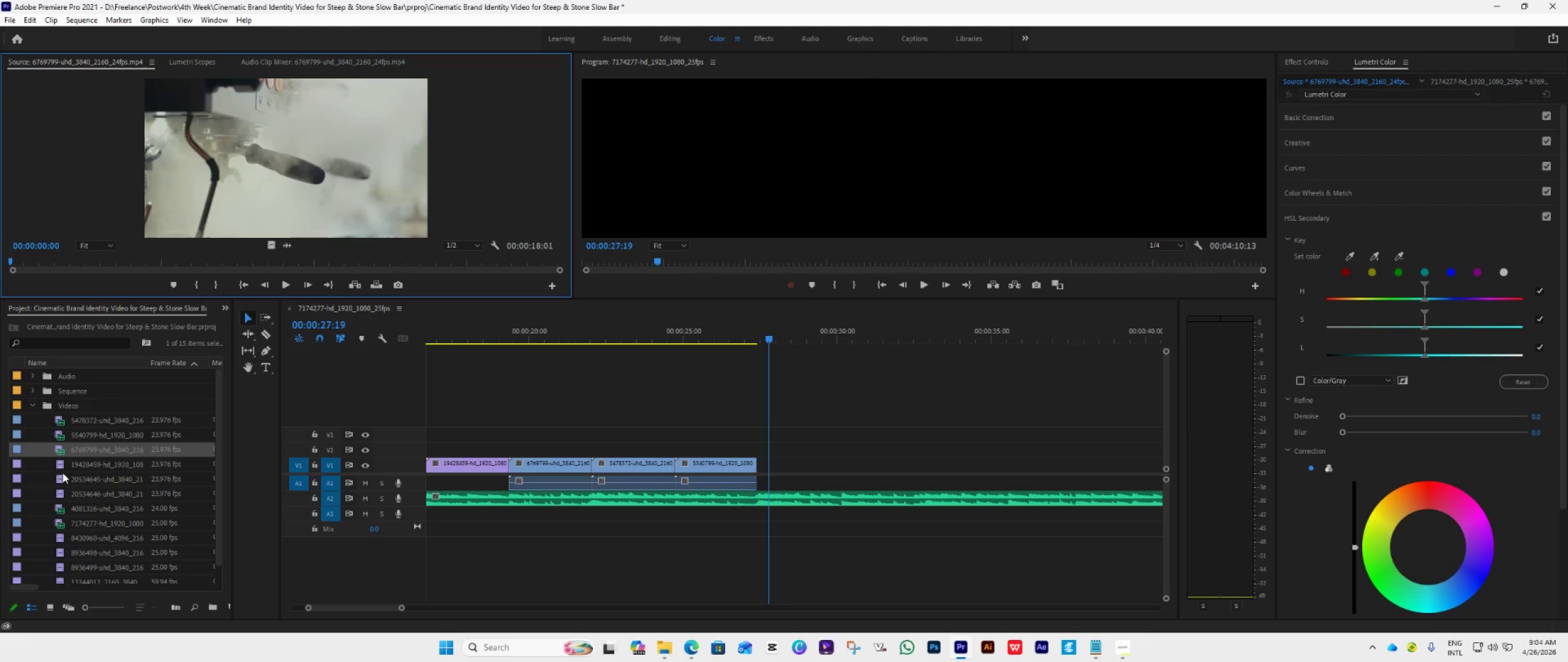 
double_click([61, 466])
 